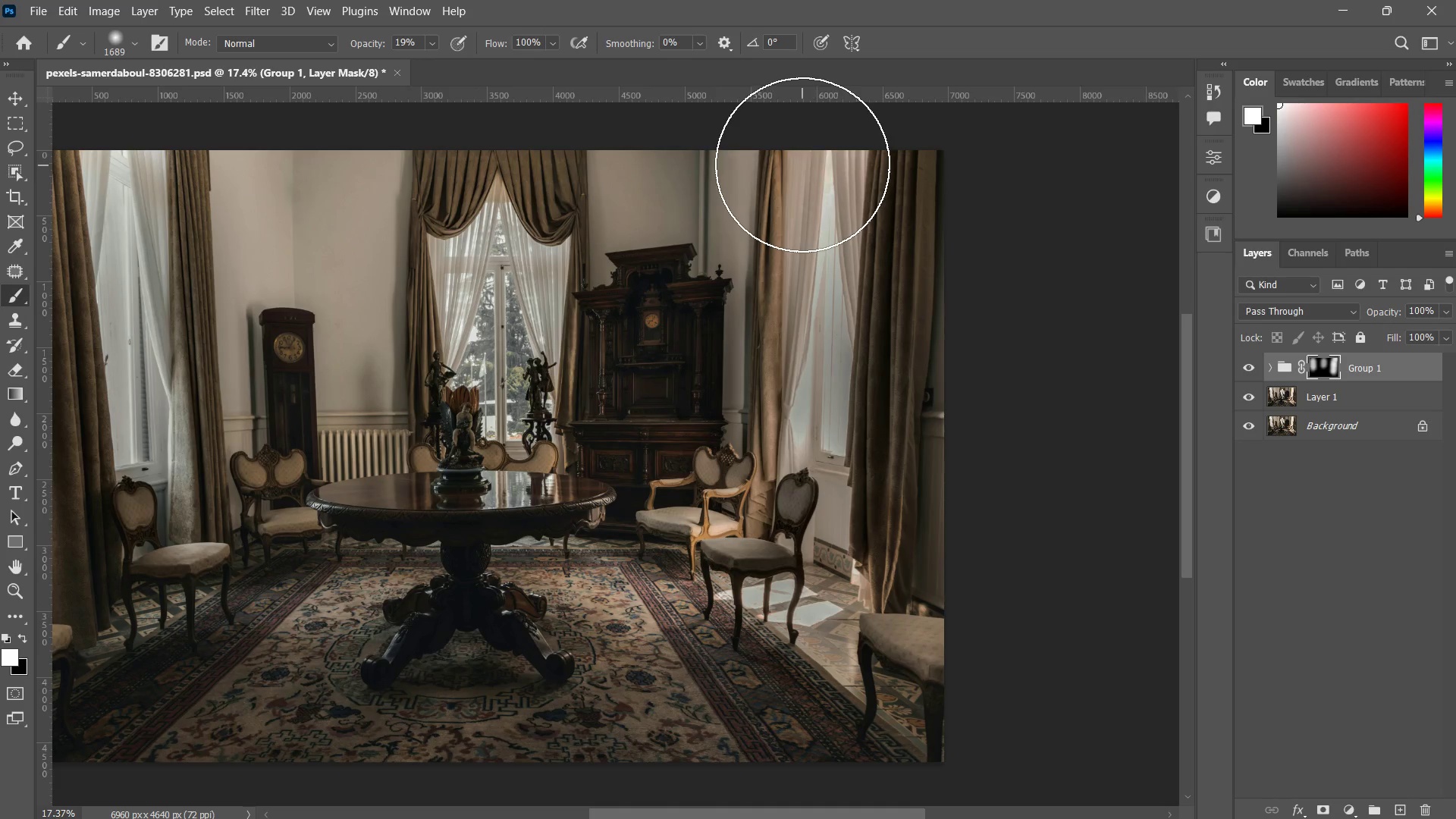 
left_click_drag(start_coordinate=[802, 165], to_coordinate=[817, 192])
 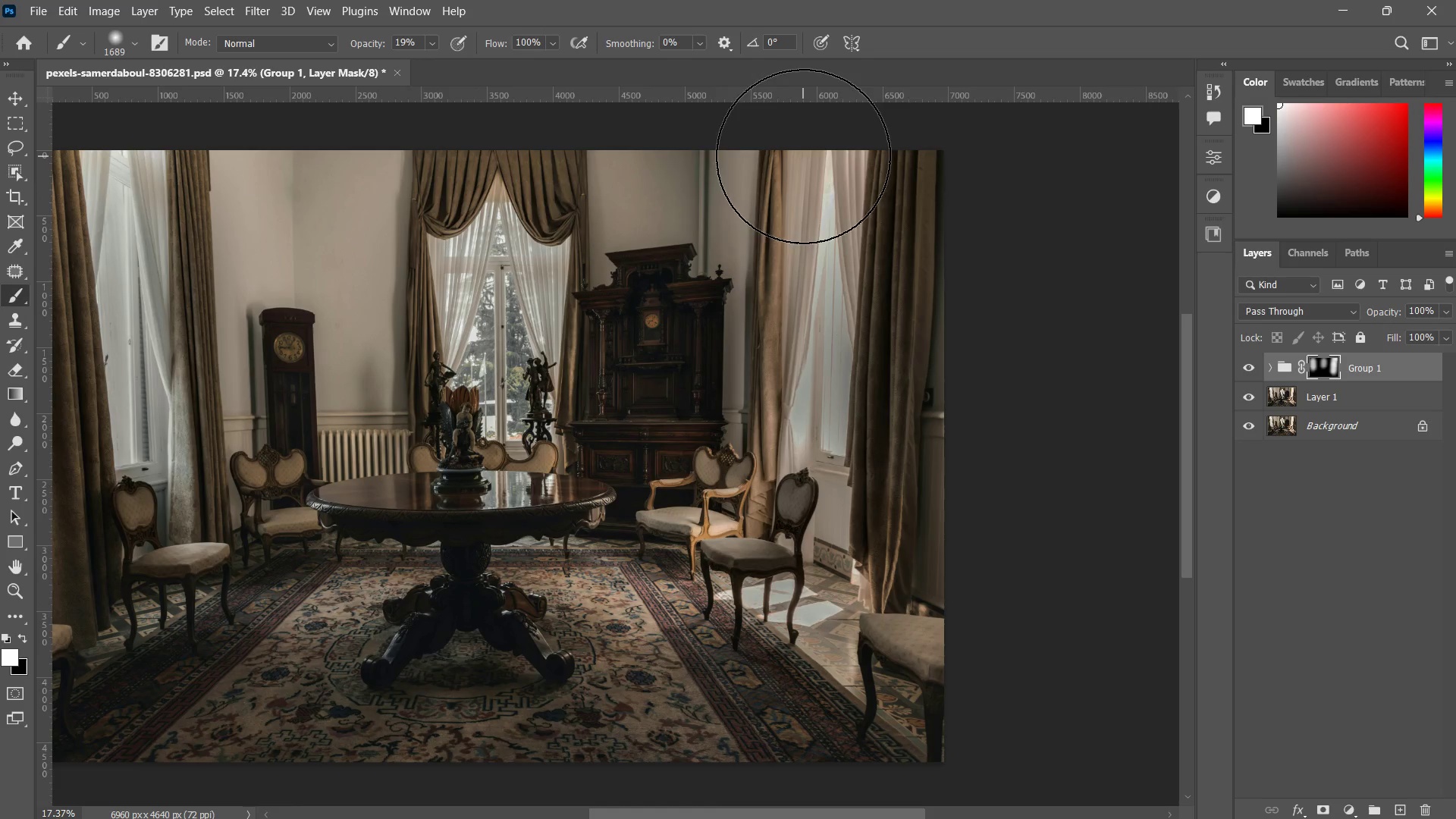 
left_click_drag(start_coordinate=[818, 156], to_coordinate=[922, 146])
 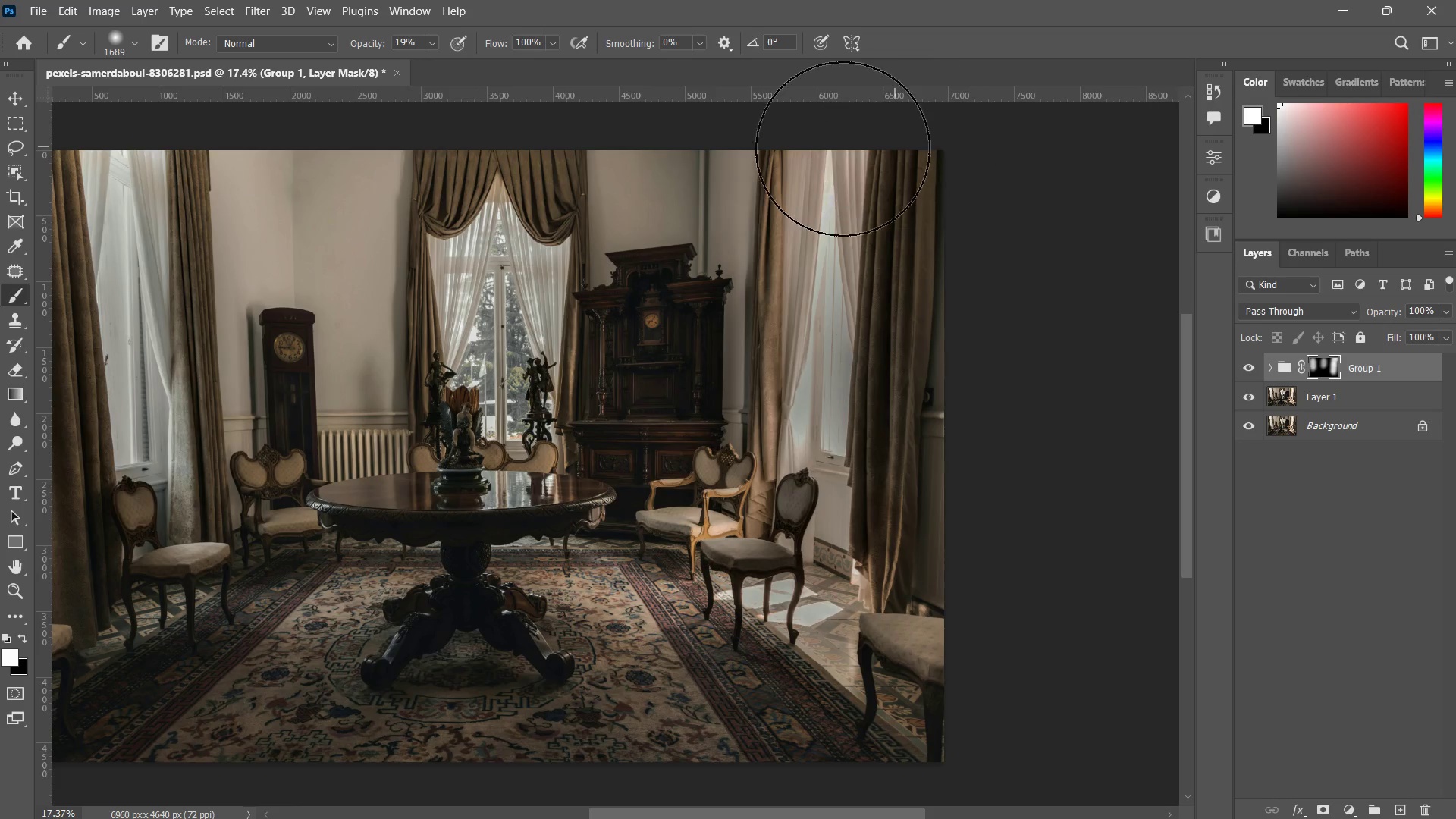 
left_click_drag(start_coordinate=[839, 149], to_coordinate=[839, 154])
 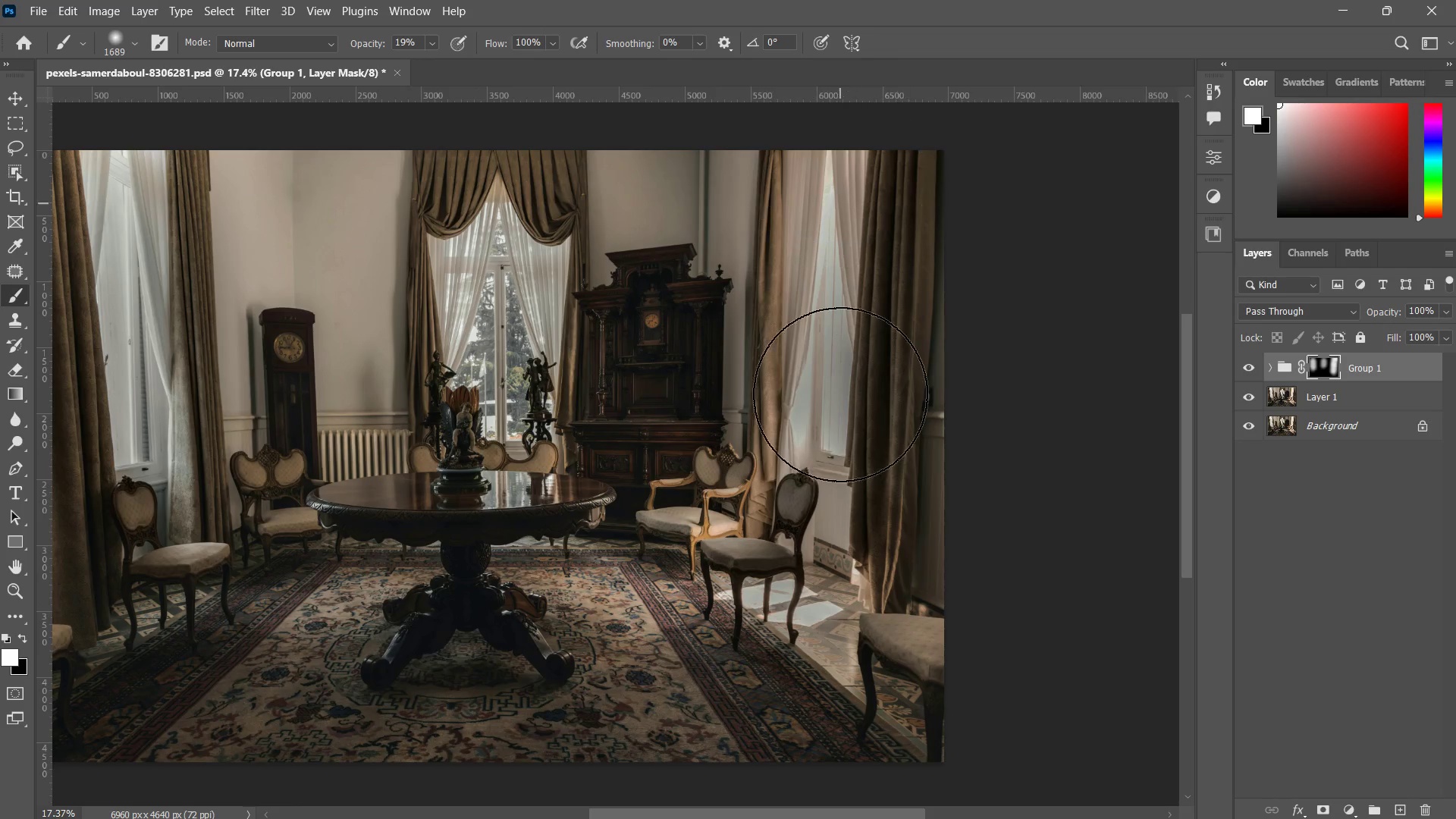 
left_click_drag(start_coordinate=[840, 188], to_coordinate=[839, 422])
 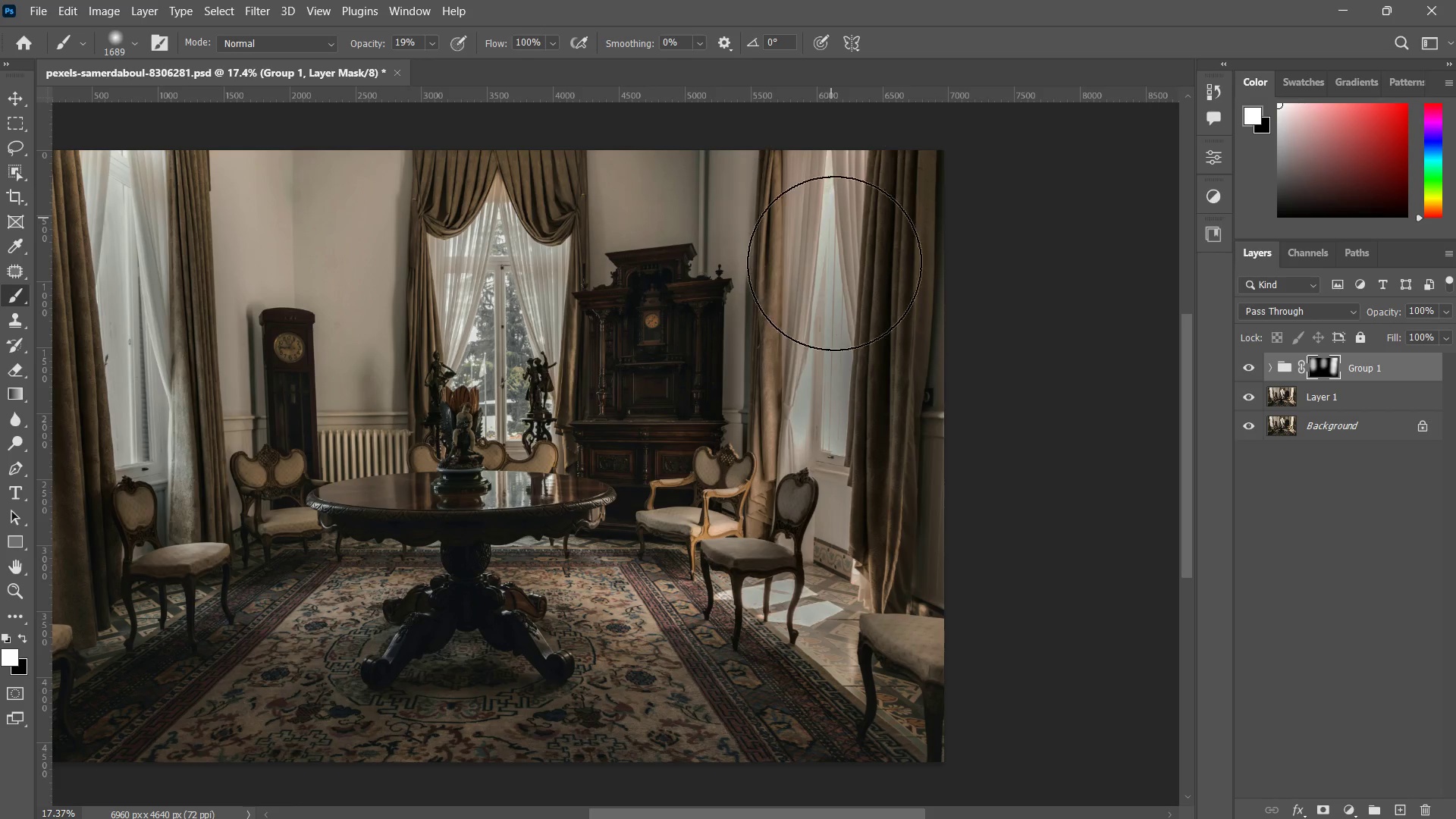 
left_click_drag(start_coordinate=[833, 231], to_coordinate=[852, 476])
 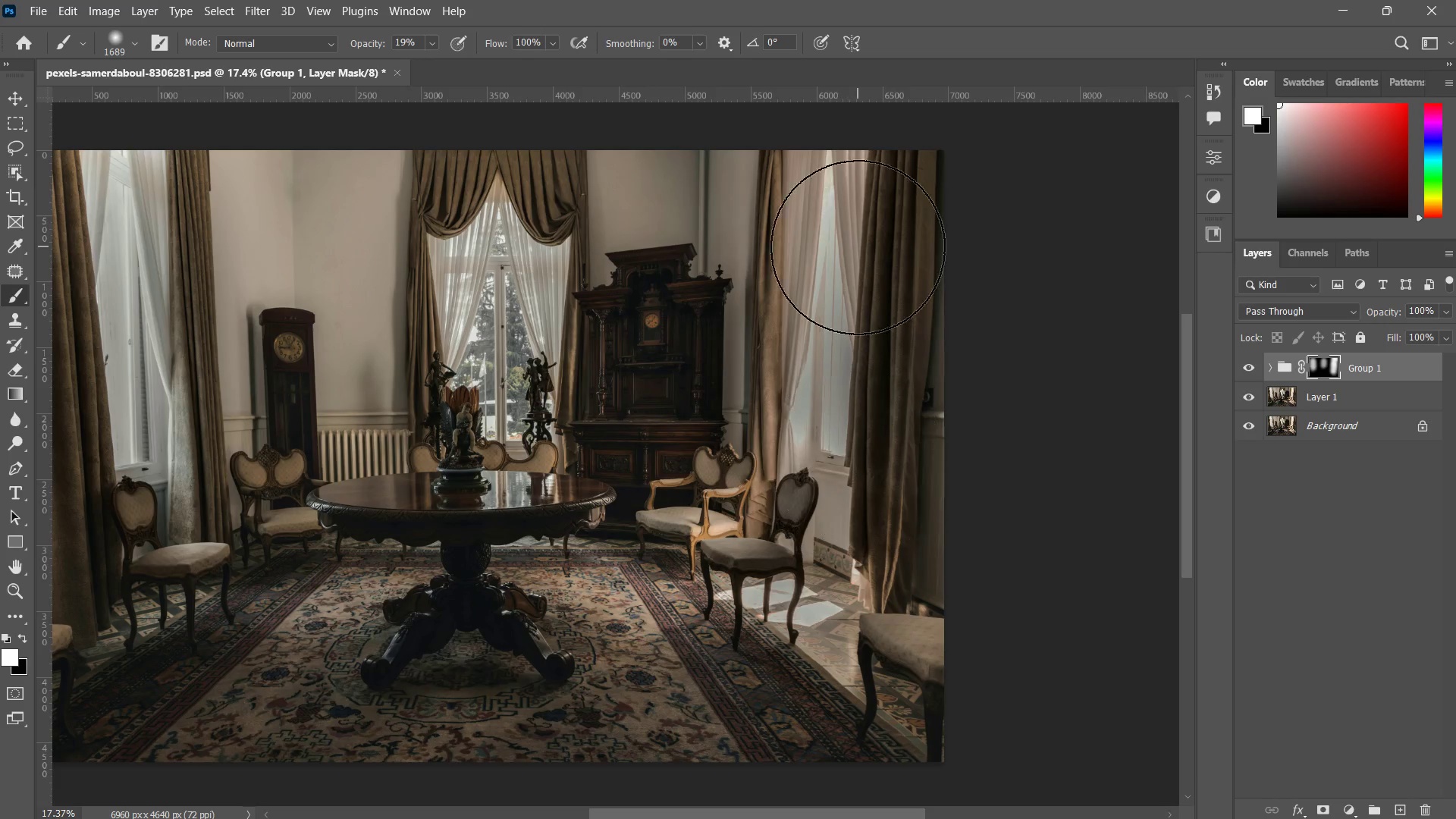 
left_click_drag(start_coordinate=[858, 254], to_coordinate=[872, 584])
 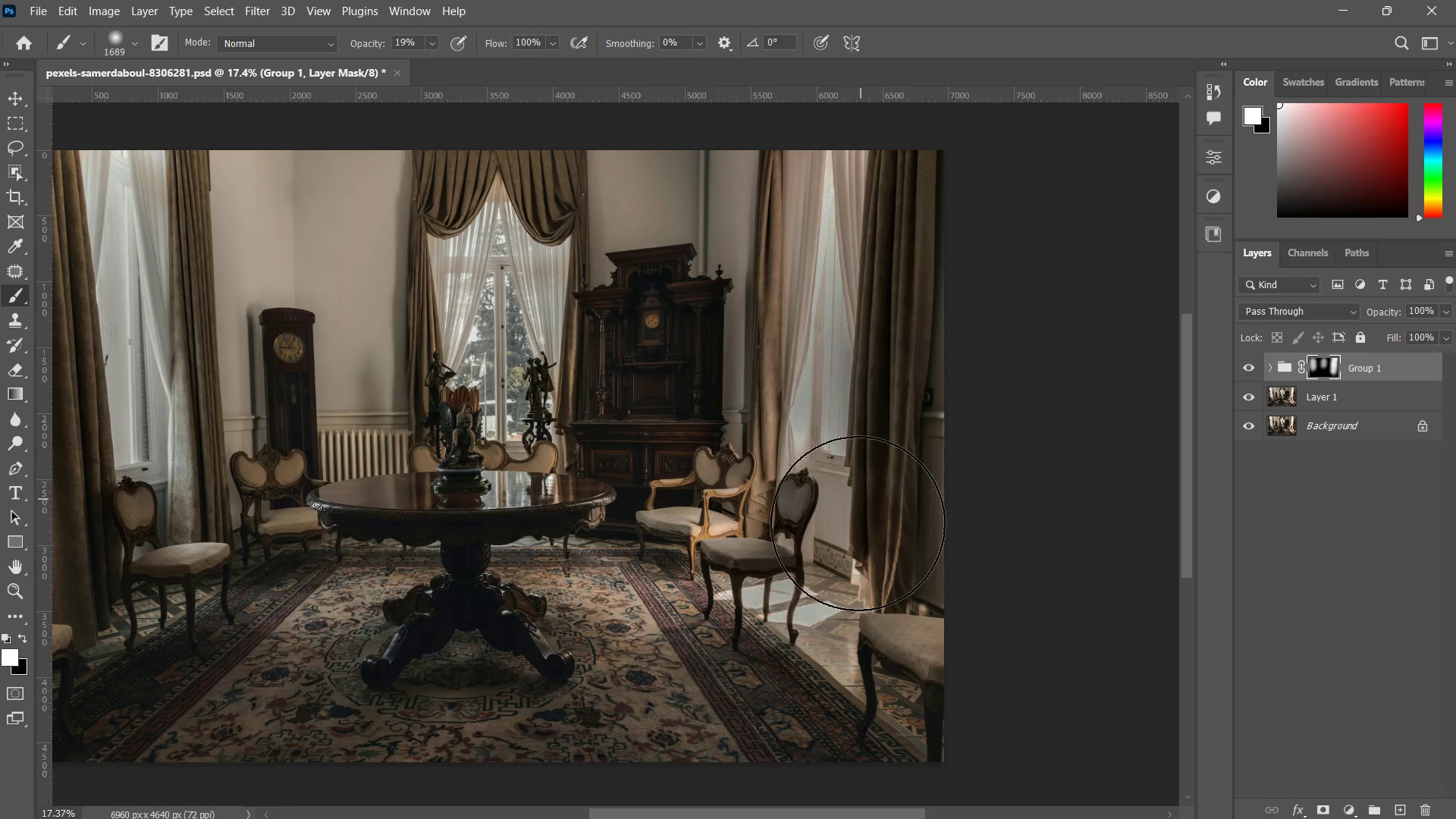 
left_click_drag(start_coordinate=[863, 479], to_coordinate=[858, 627])
 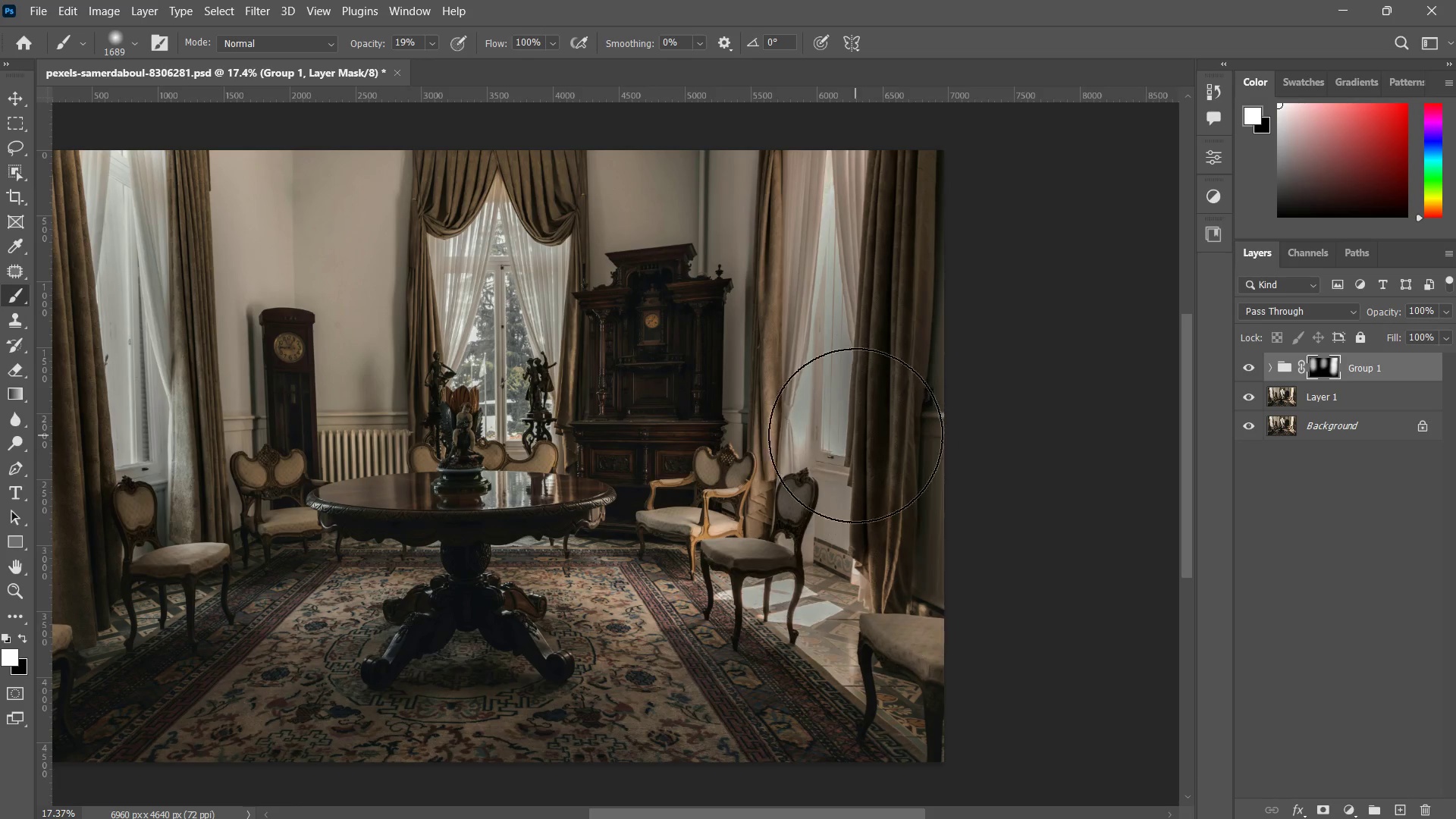 
left_click_drag(start_coordinate=[855, 436], to_coordinate=[797, 641])
 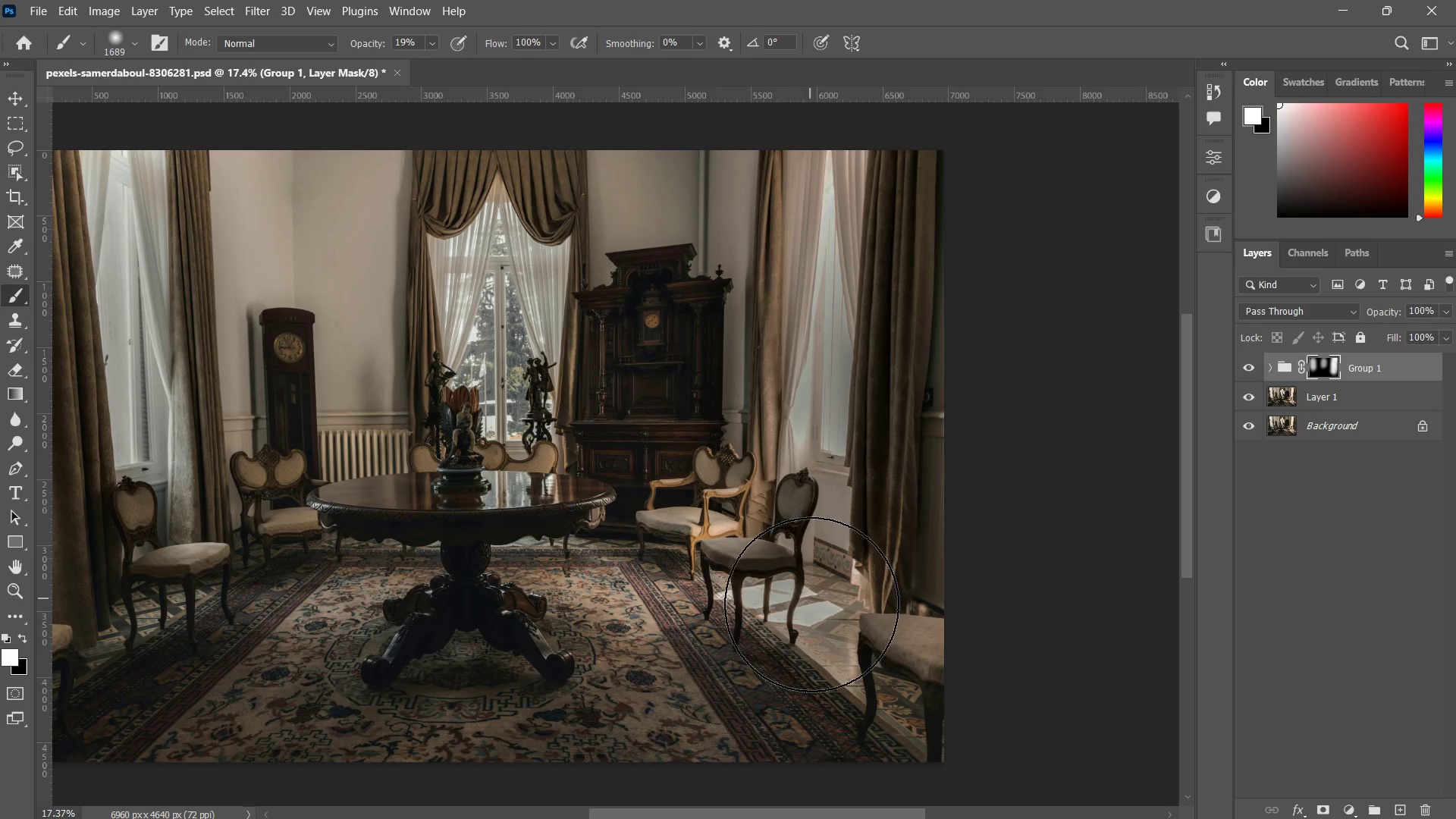 
left_click_drag(start_coordinate=[811, 604], to_coordinate=[785, 655])
 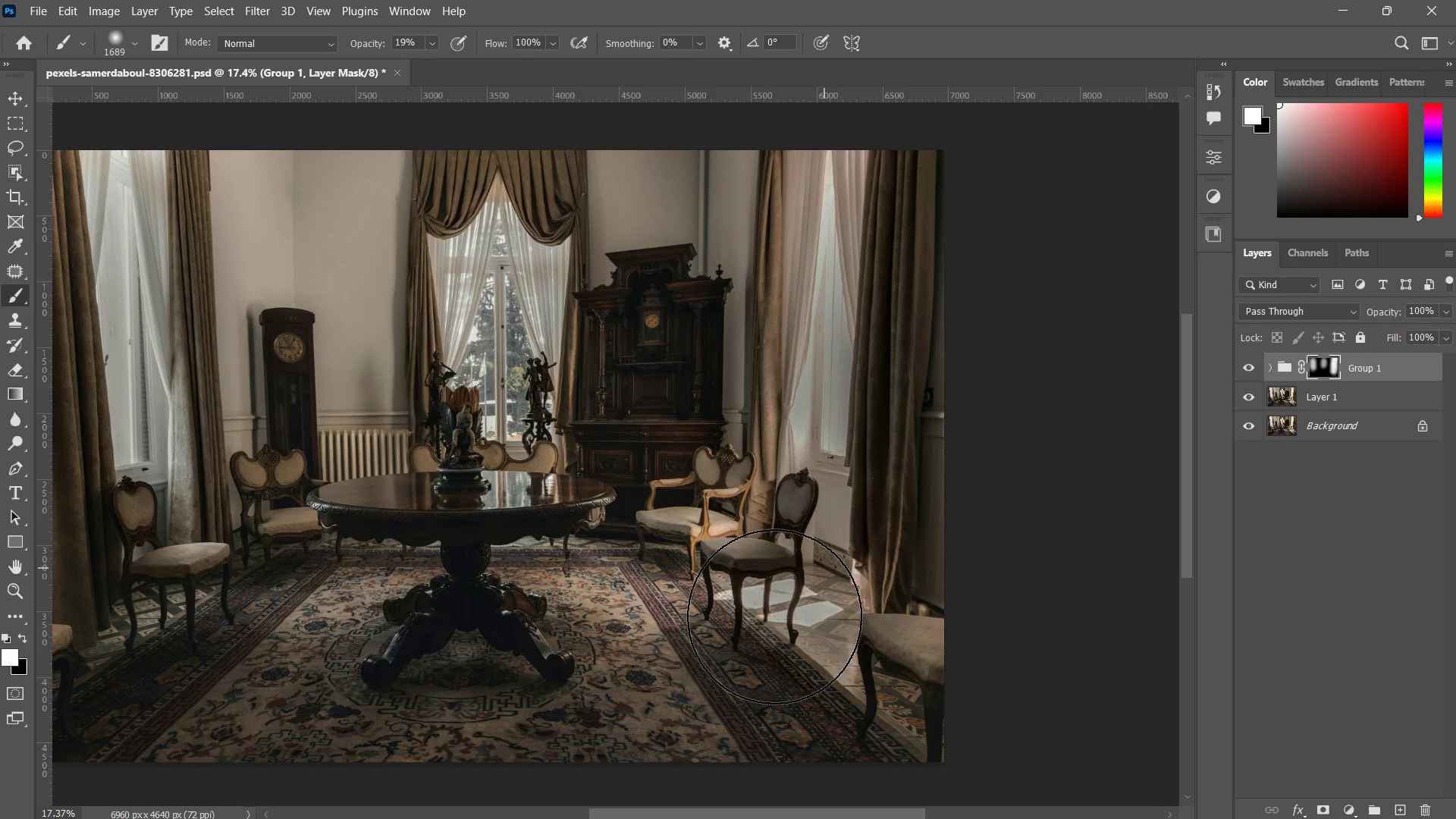 
left_click_drag(start_coordinate=[824, 568], to_coordinate=[755, 633])
 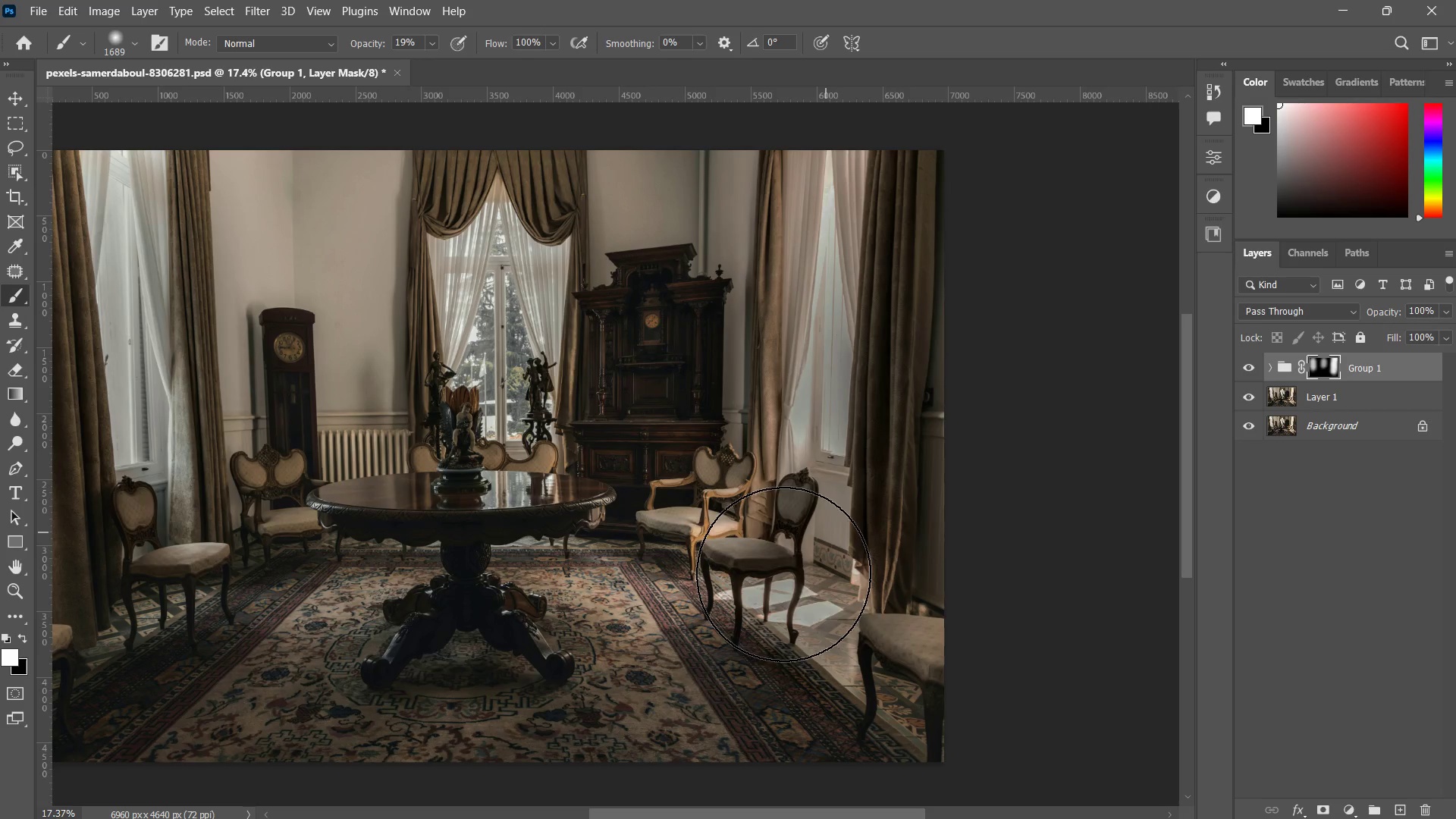 
left_click_drag(start_coordinate=[834, 521], to_coordinate=[723, 613])
 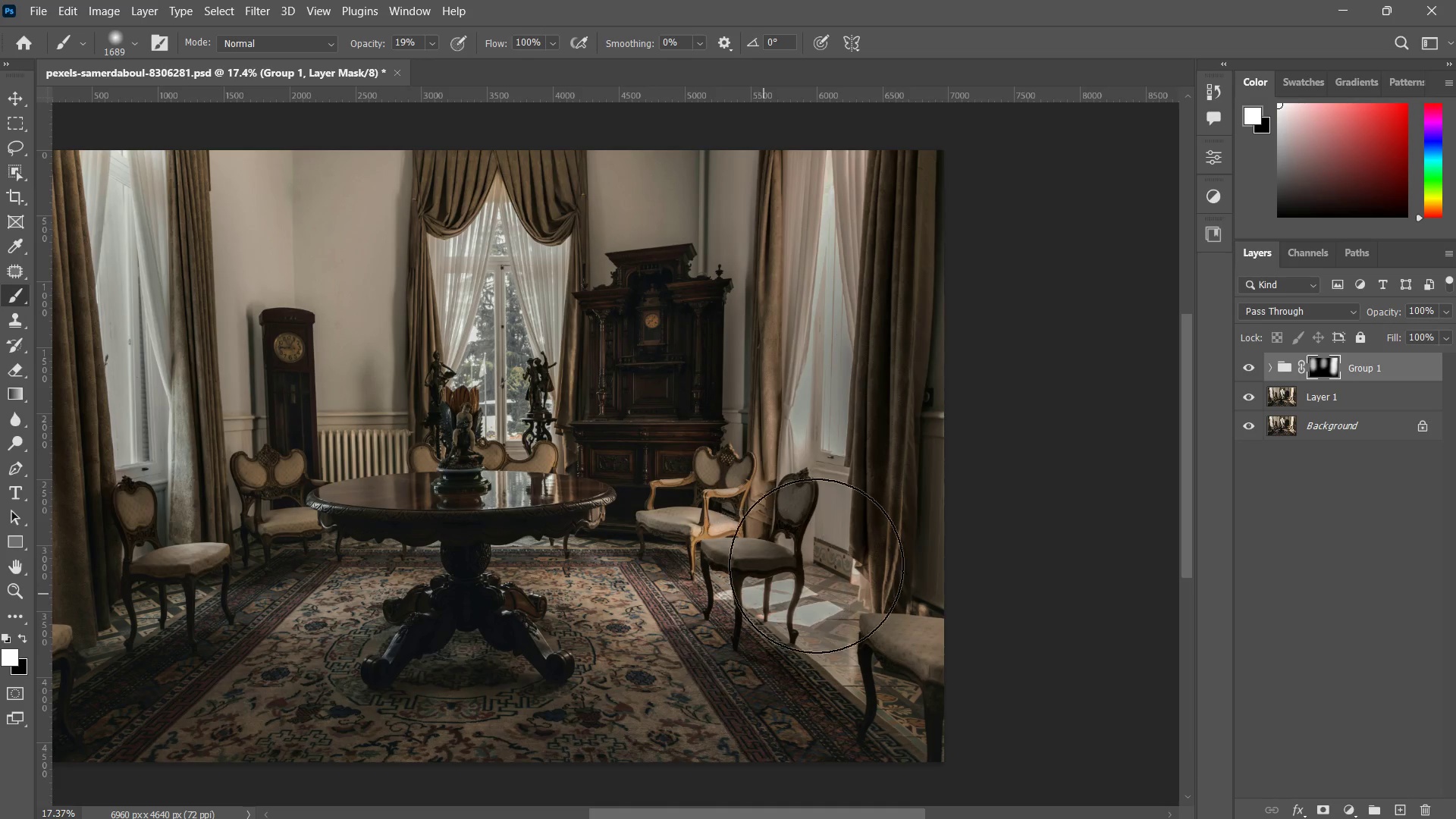 
type(zz z zb)
 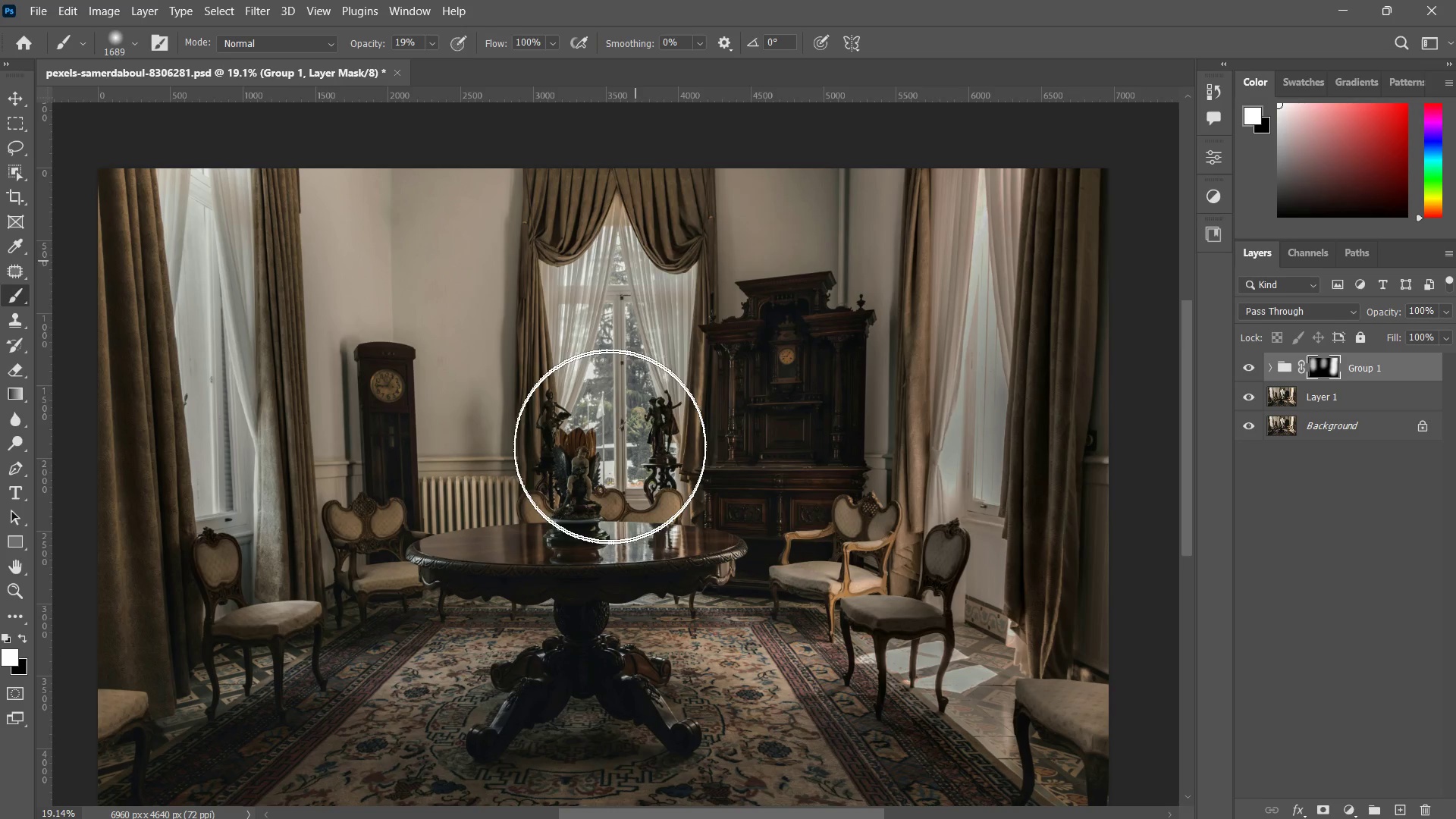 
left_click_drag(start_coordinate=[786, 412], to_coordinate=[753, 443])
 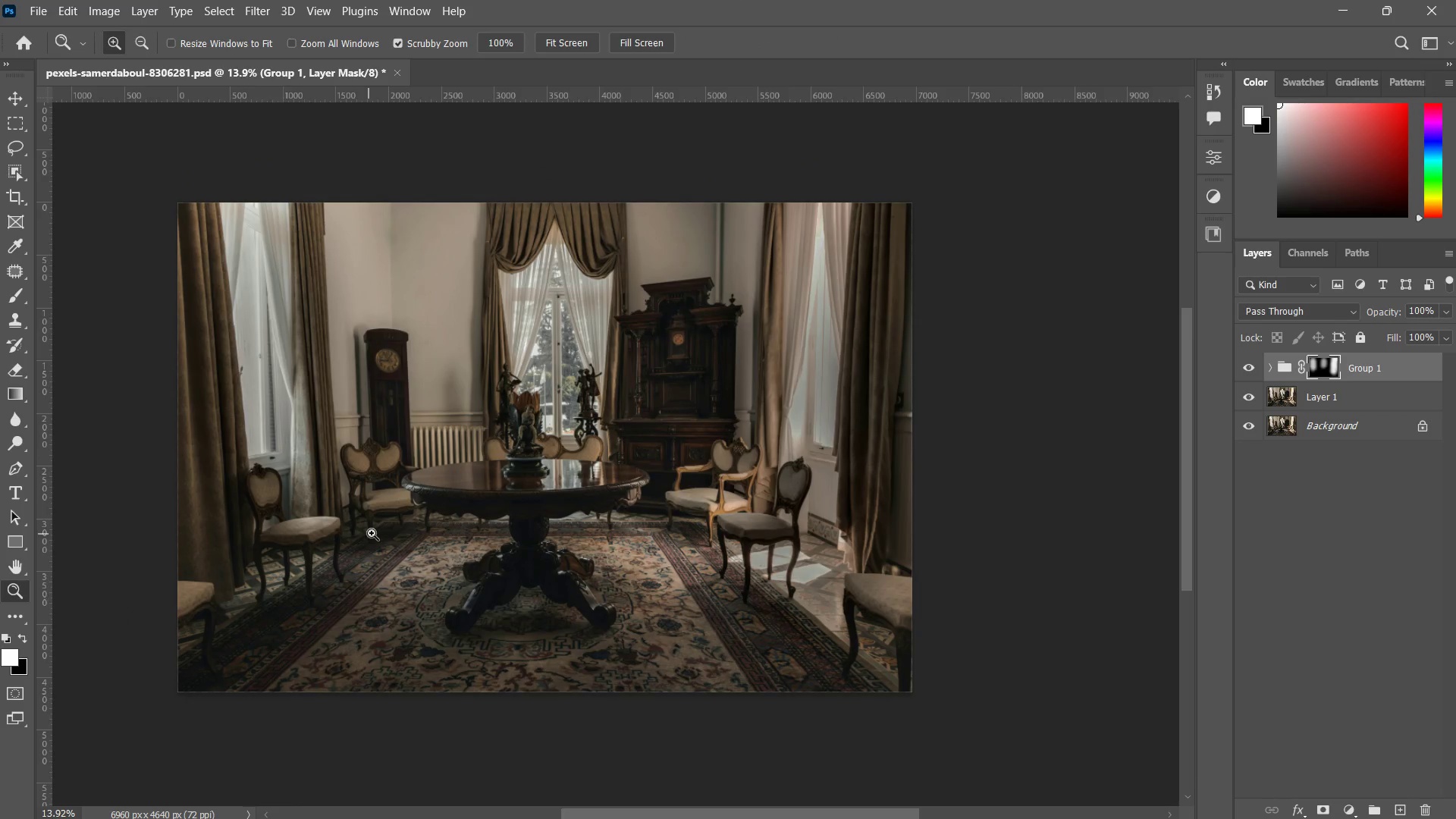 
left_click_drag(start_coordinate=[372, 533], to_coordinate=[401, 517])
 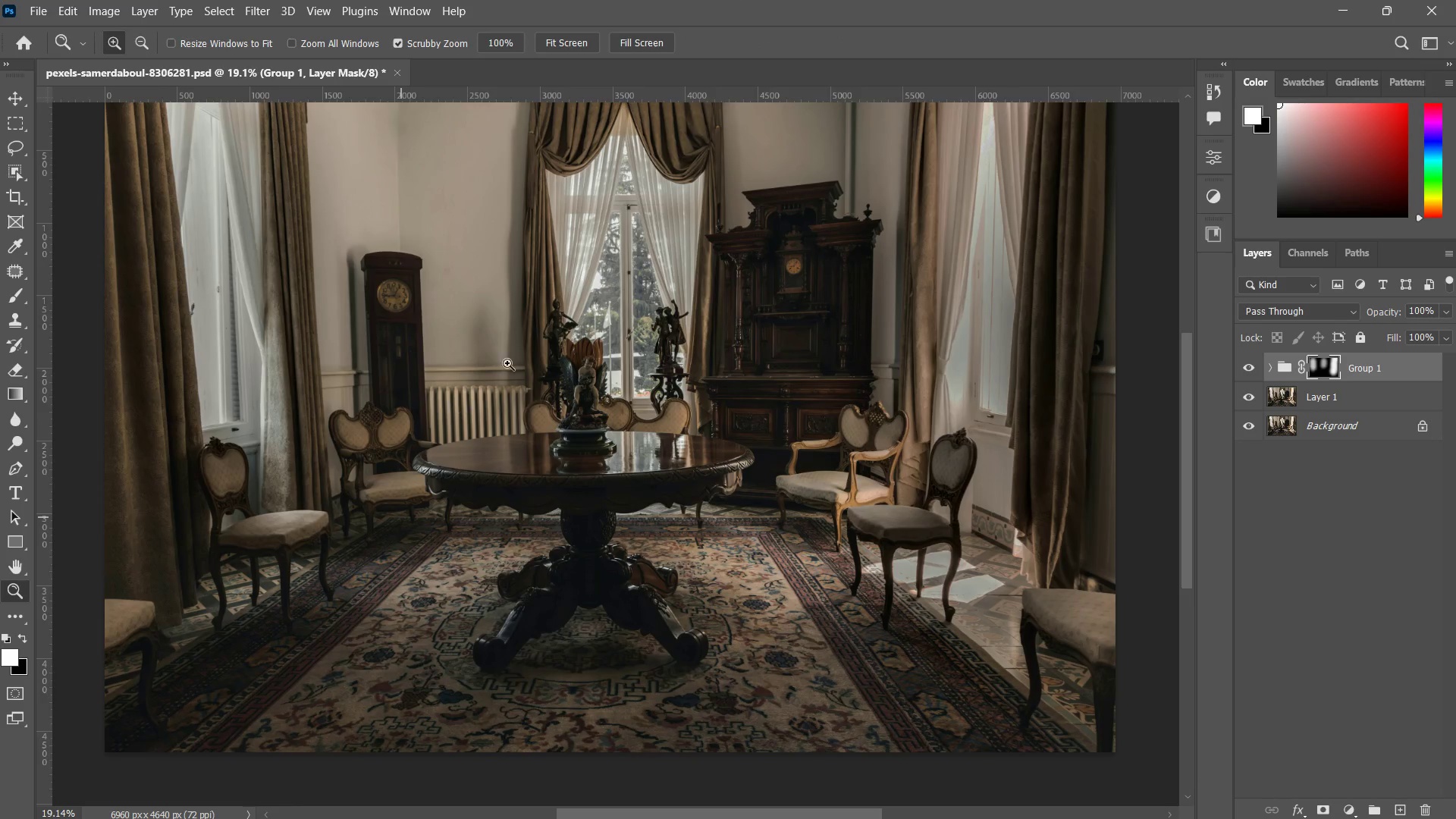 
left_click_drag(start_coordinate=[509, 363], to_coordinate=[502, 453])
 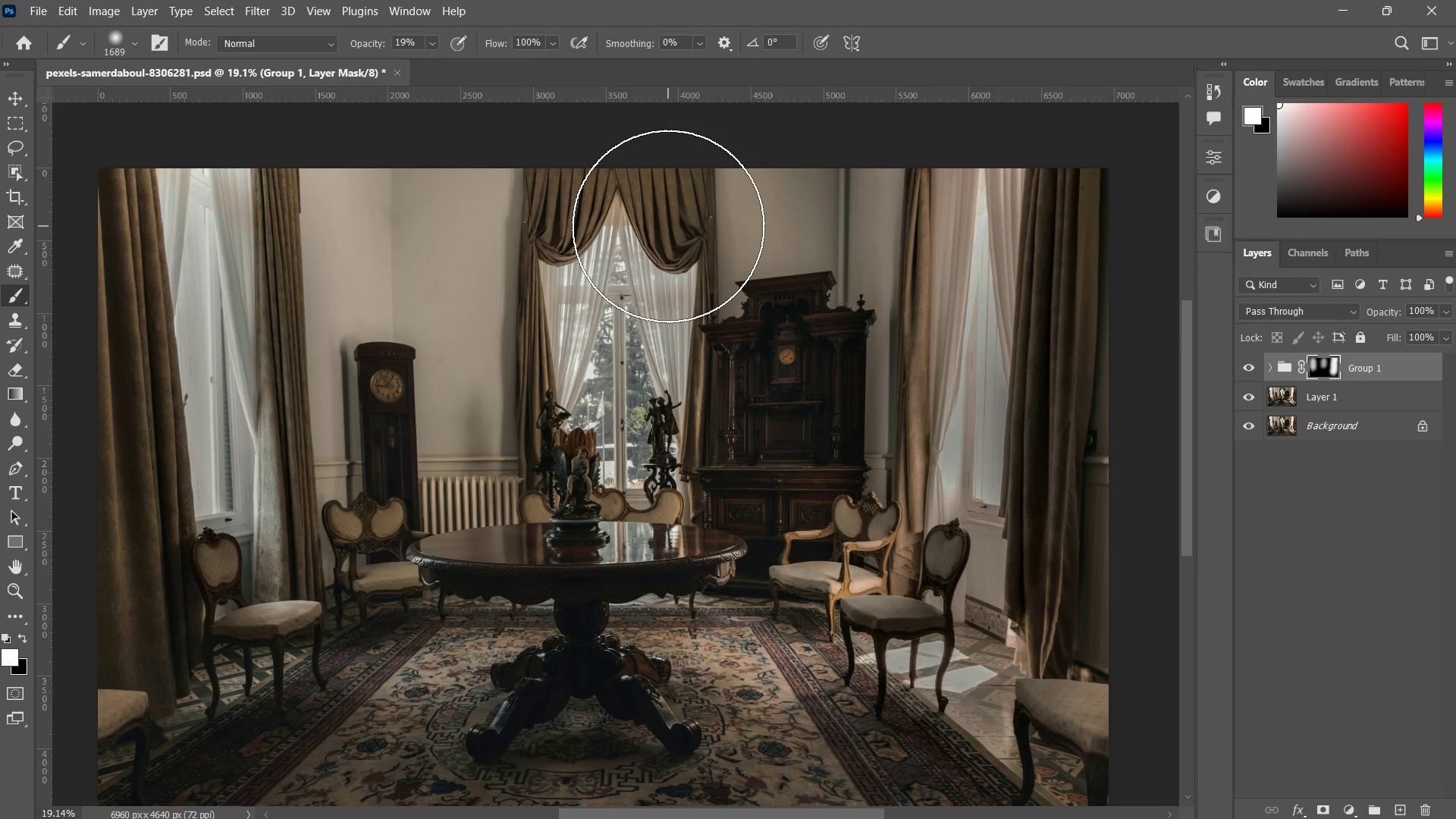 
left_click_drag(start_coordinate=[638, 249], to_coordinate=[610, 447])
 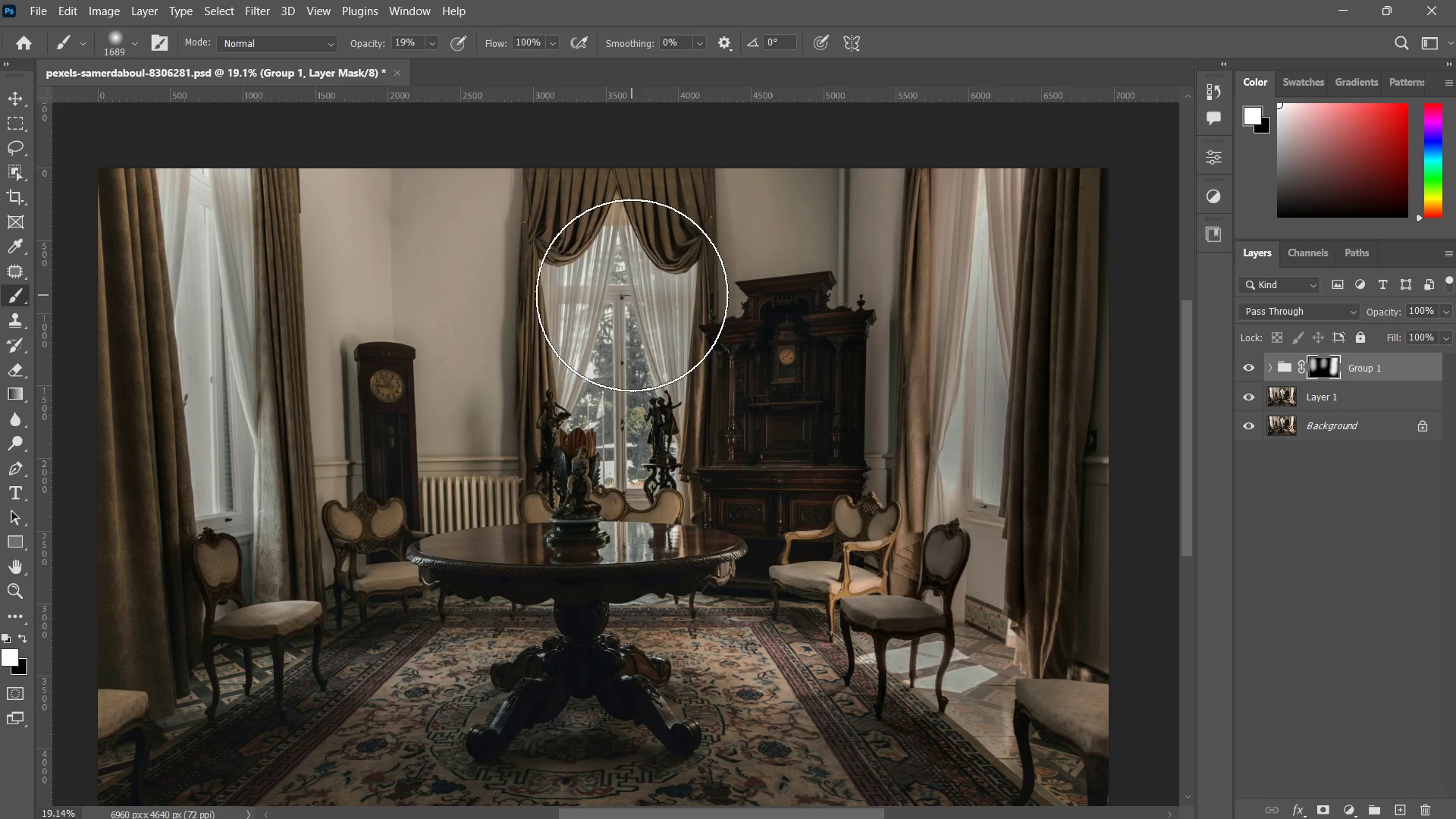 
left_click_drag(start_coordinate=[632, 295], to_coordinate=[619, 454])
 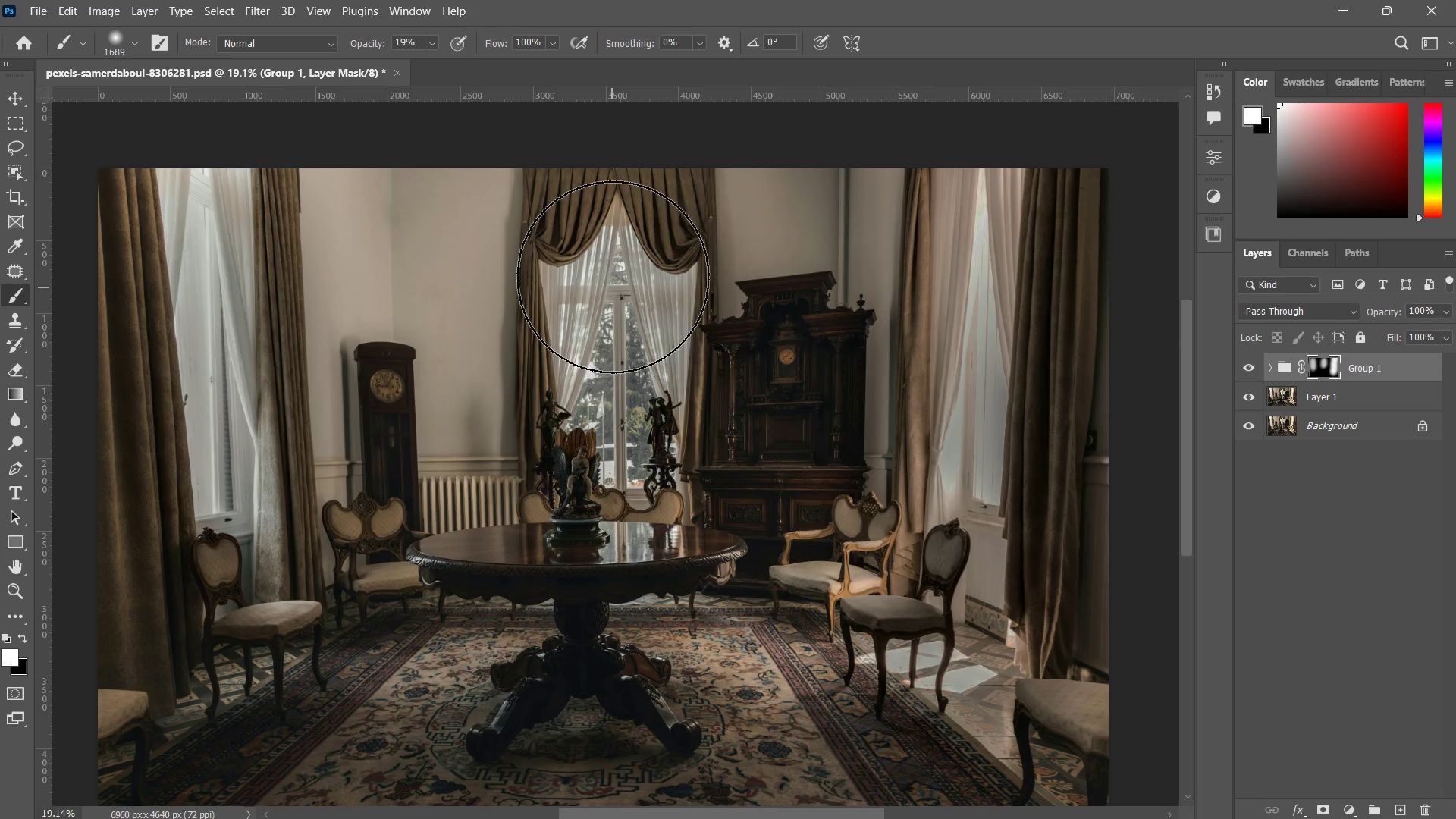 
left_click_drag(start_coordinate=[613, 271], to_coordinate=[588, 415])
 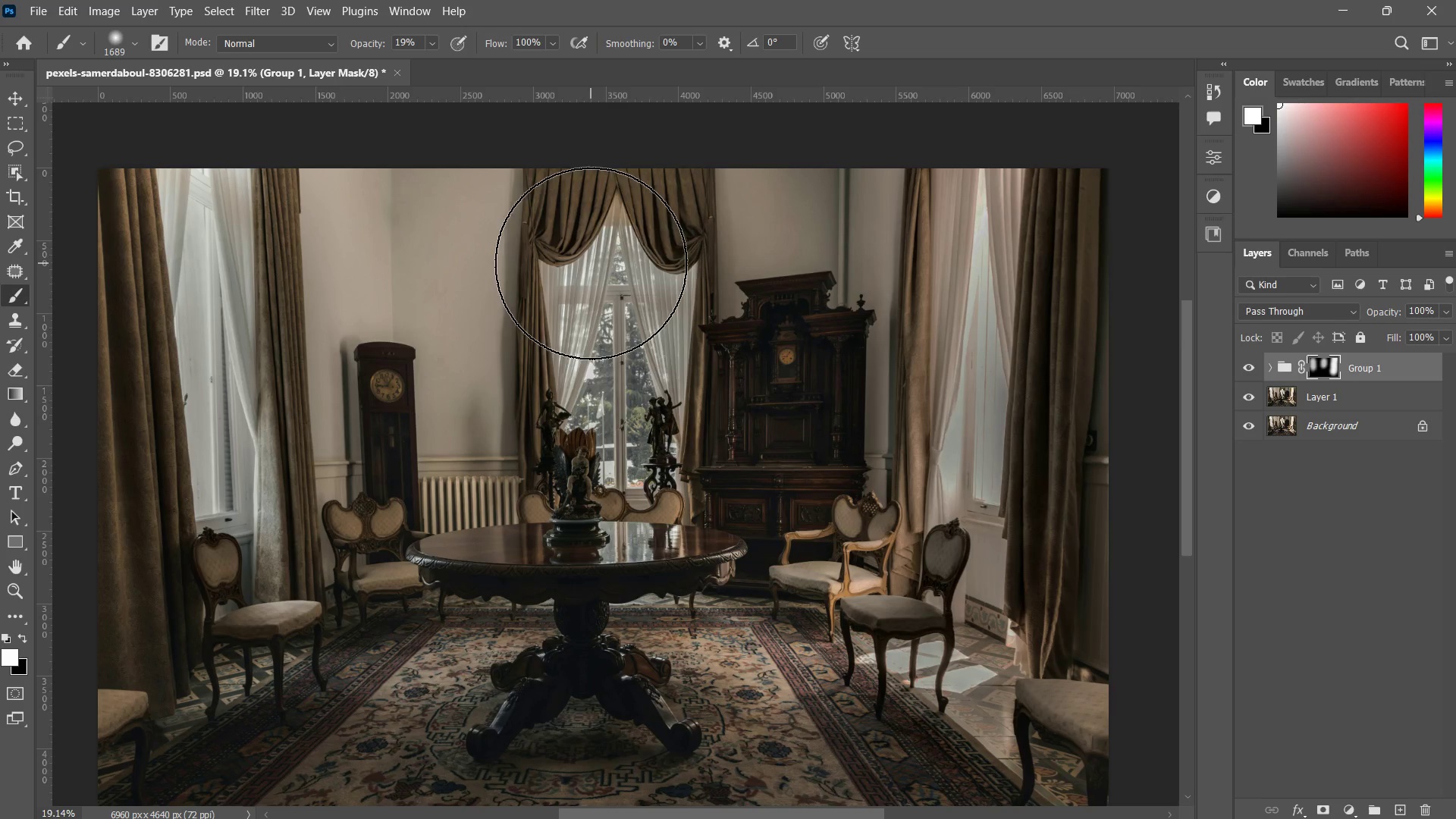 
left_click_drag(start_coordinate=[595, 290], to_coordinate=[607, 440])
 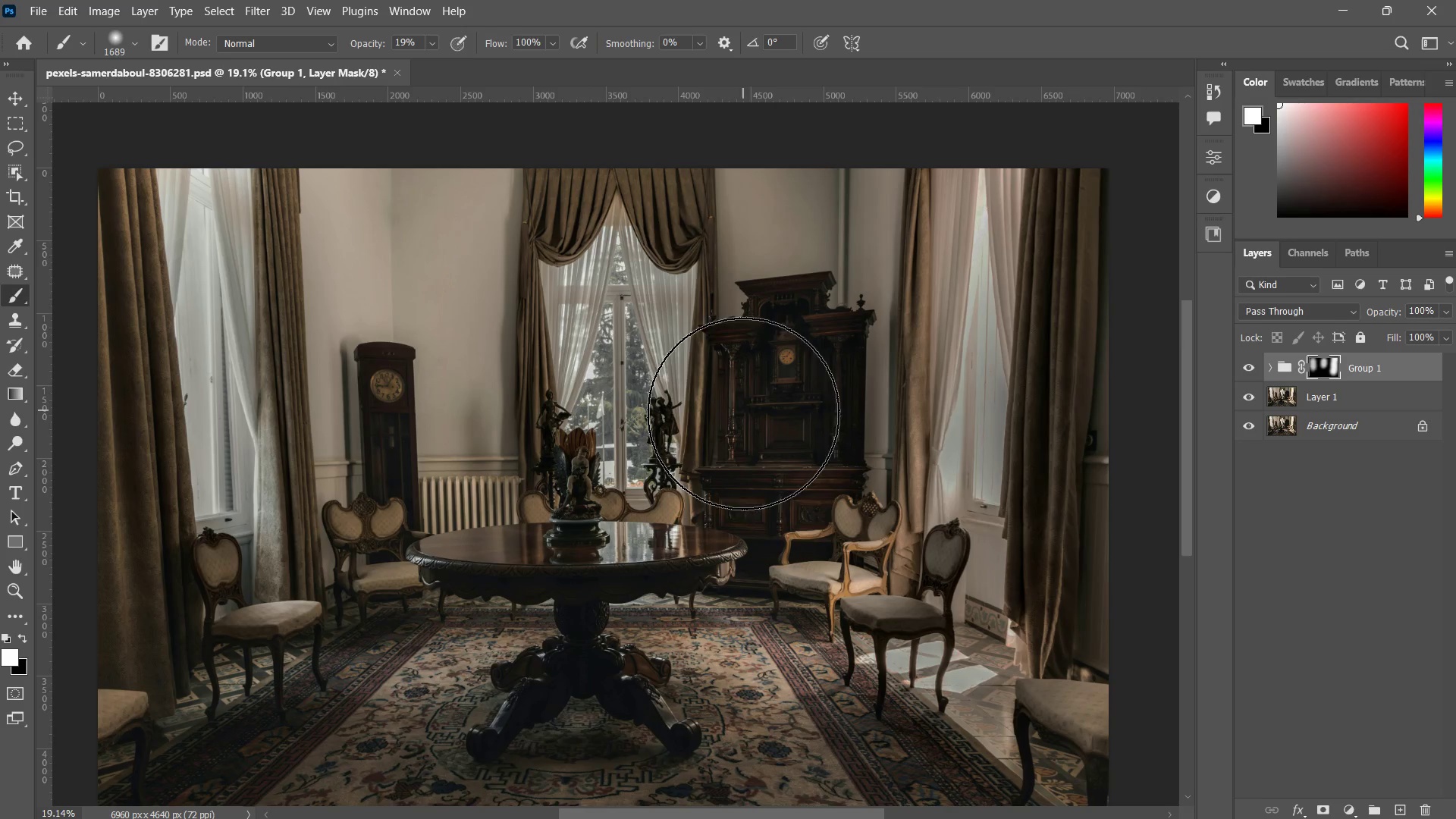 
hold_key(key=Space, duration=0.59)
 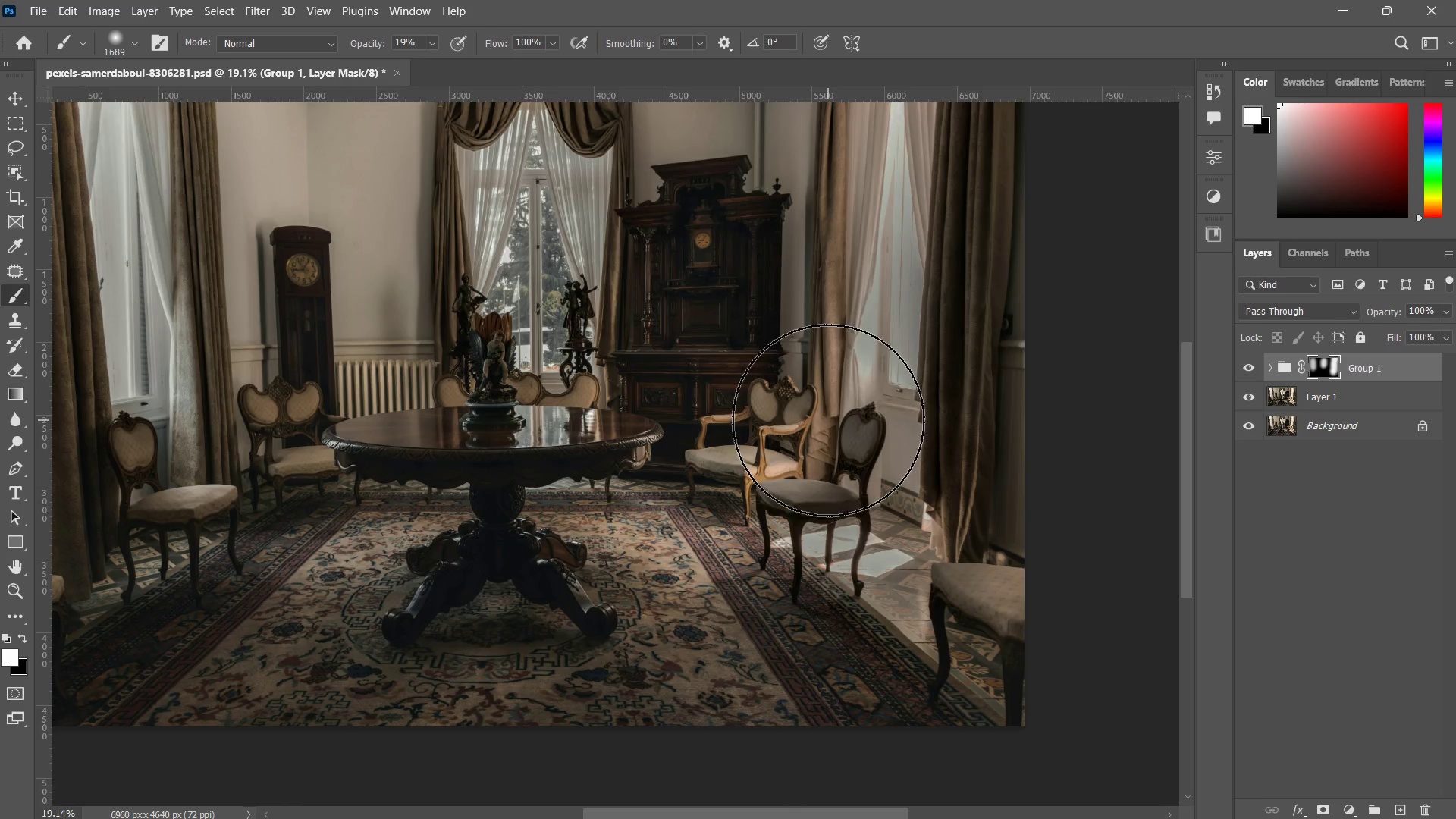 
left_click_drag(start_coordinate=[730, 403], to_coordinate=[665, 328])
 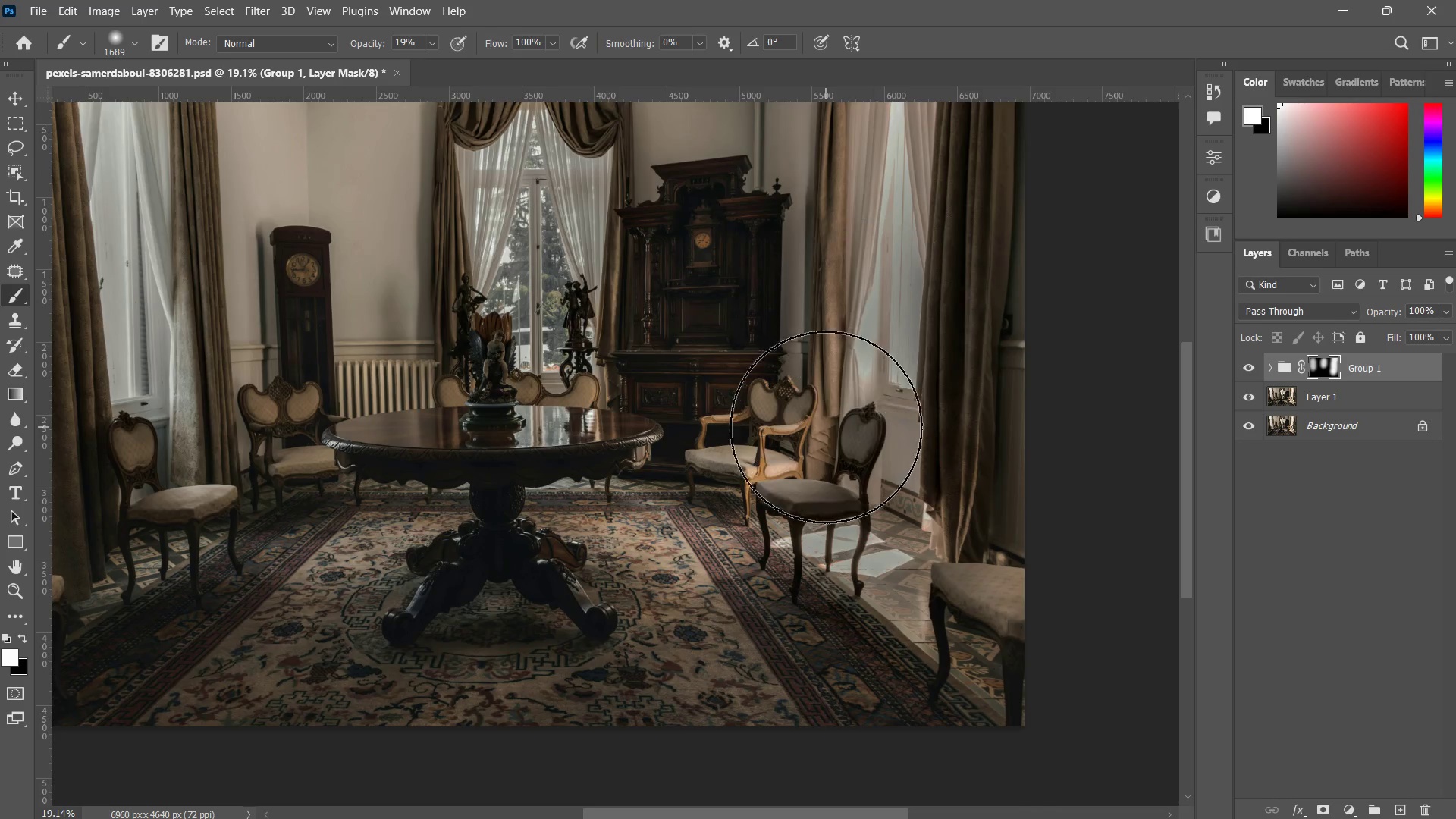 
left_click_drag(start_coordinate=[825, 435], to_coordinate=[782, 520])
 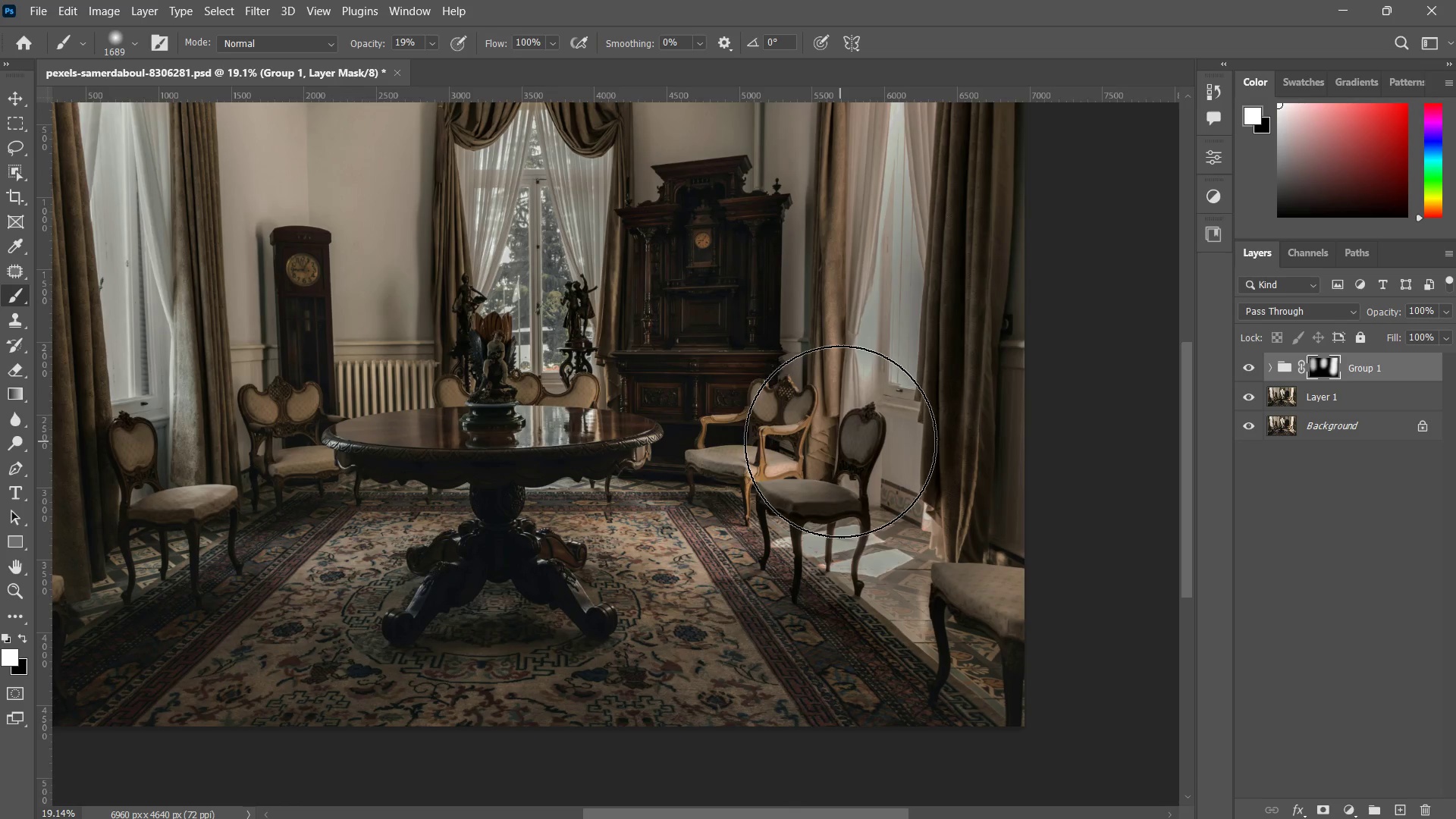 
left_click_drag(start_coordinate=[840, 441], to_coordinate=[788, 535])
 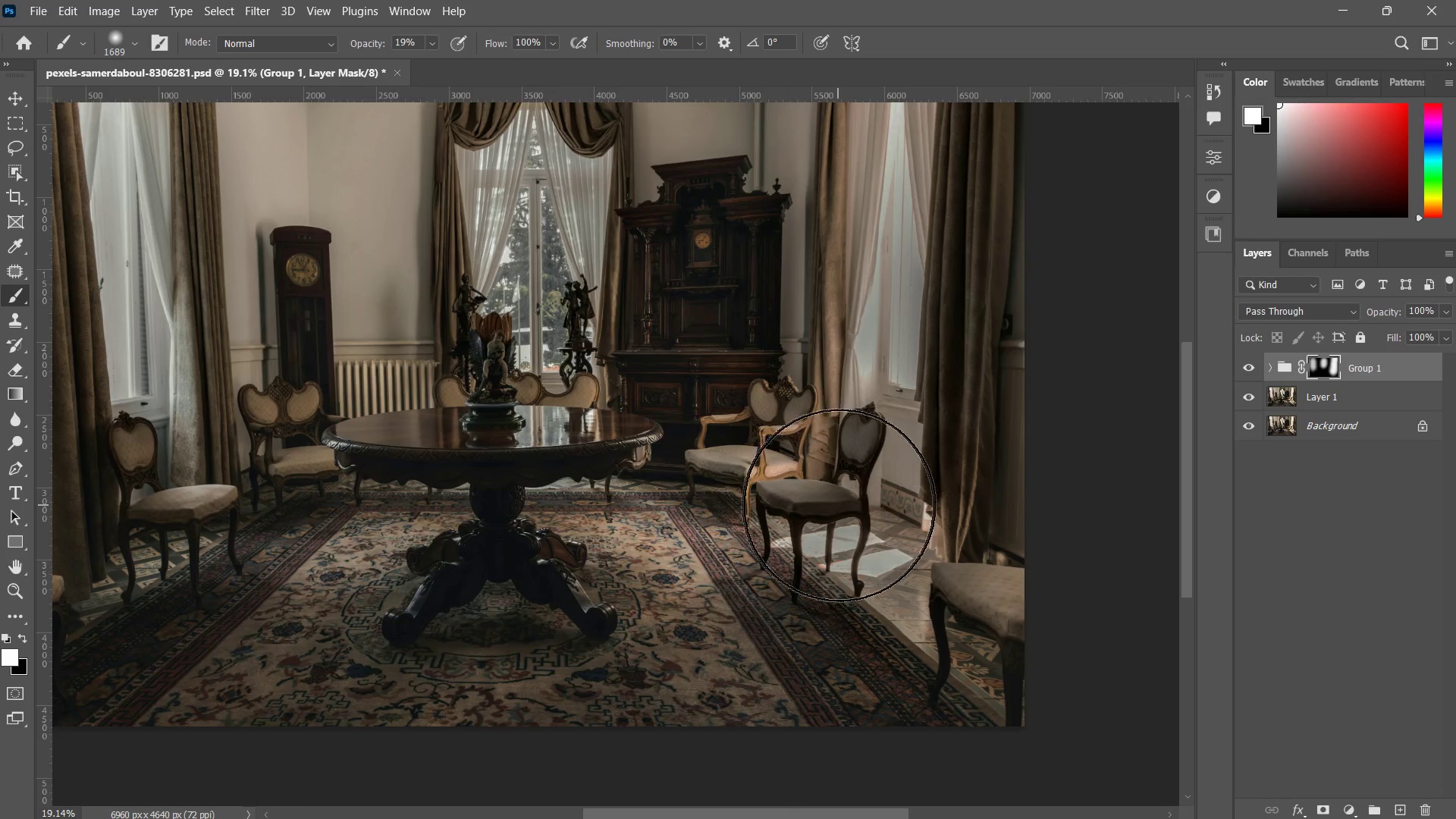 
type(zbzzz zz zbzzzzzz zzbz zzz)
 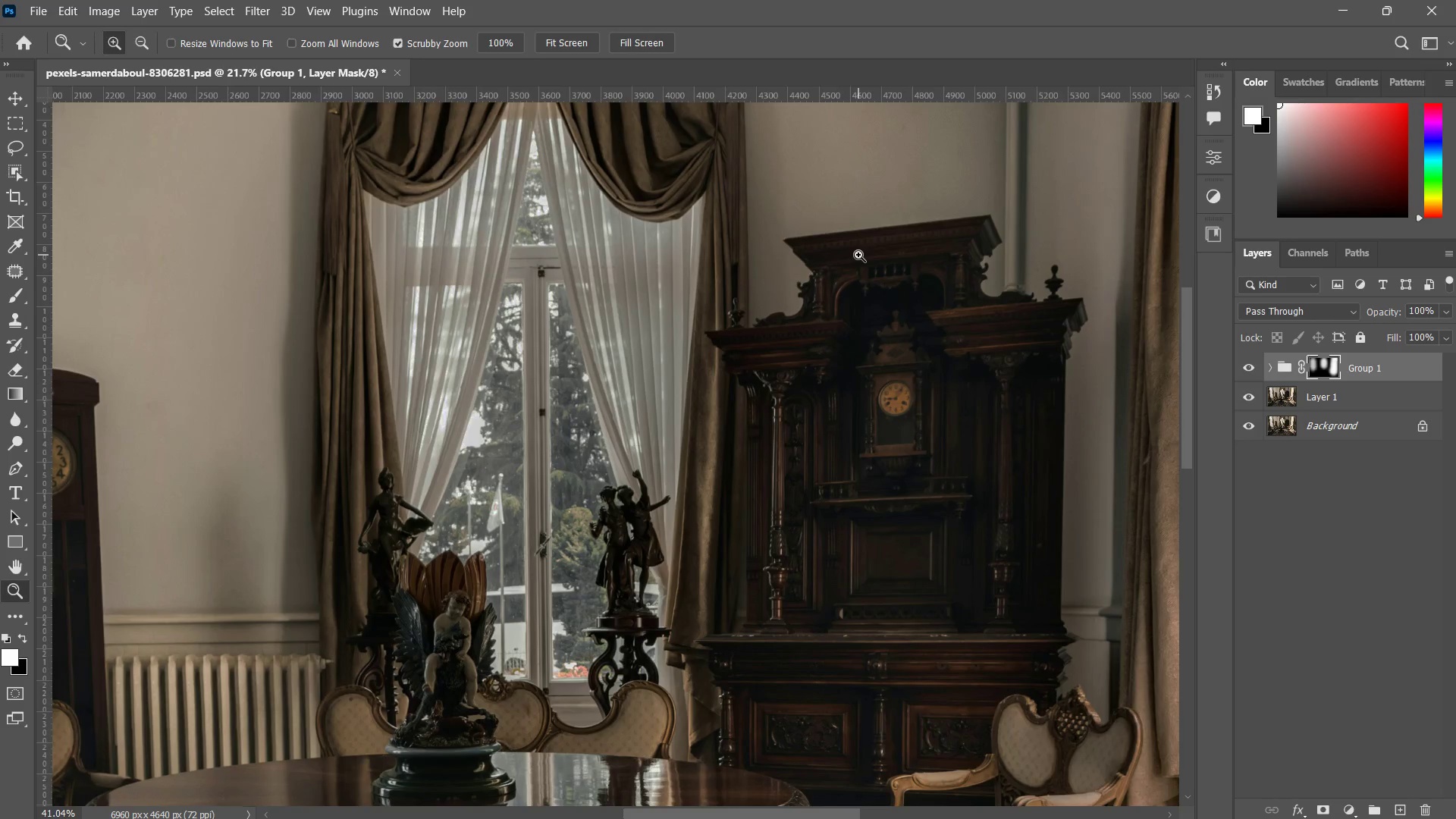 
left_click_drag(start_coordinate=[890, 306], to_coordinate=[965, 603])
 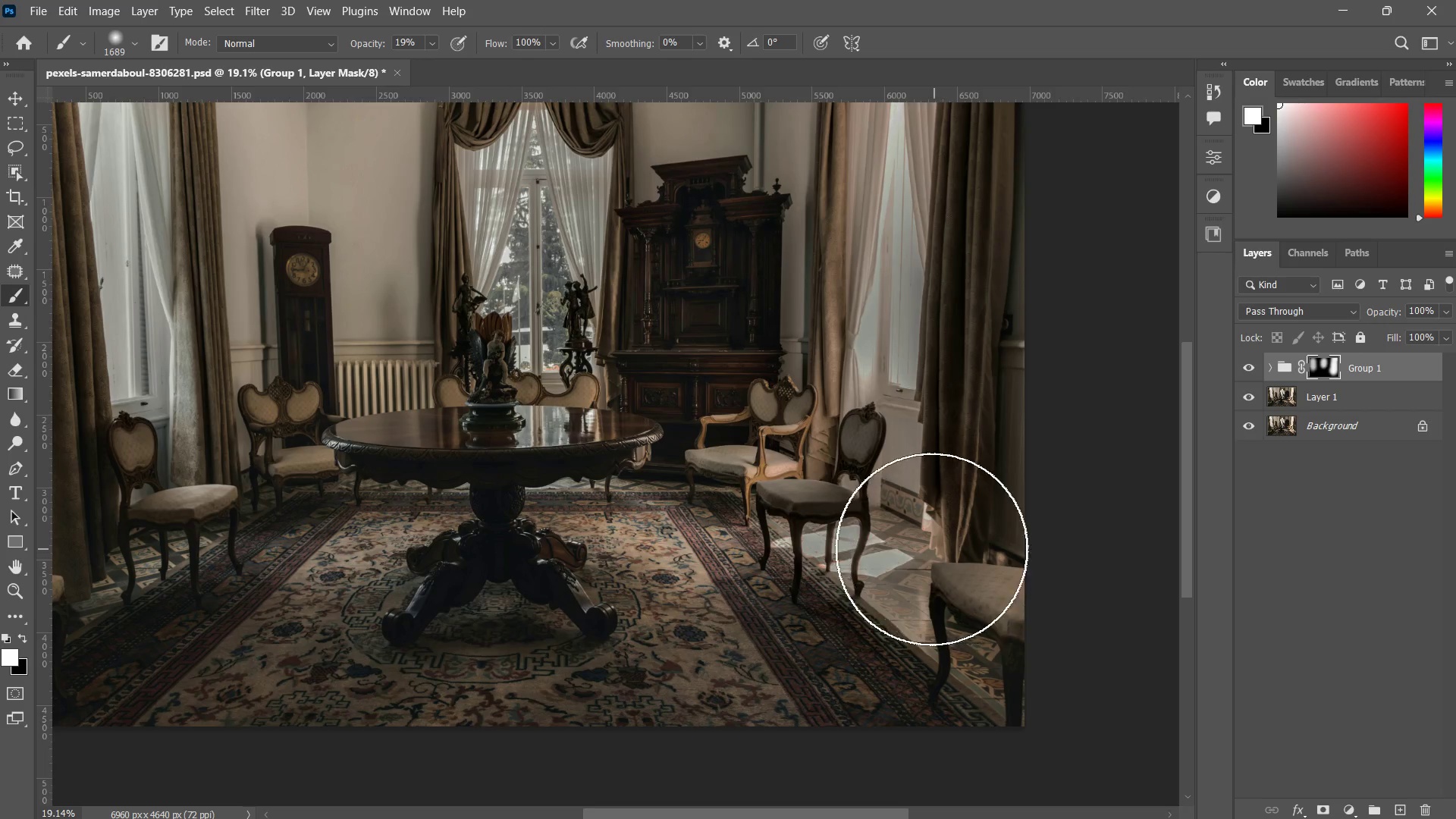 
left_click_drag(start_coordinate=[932, 549], to_coordinate=[855, 552])
 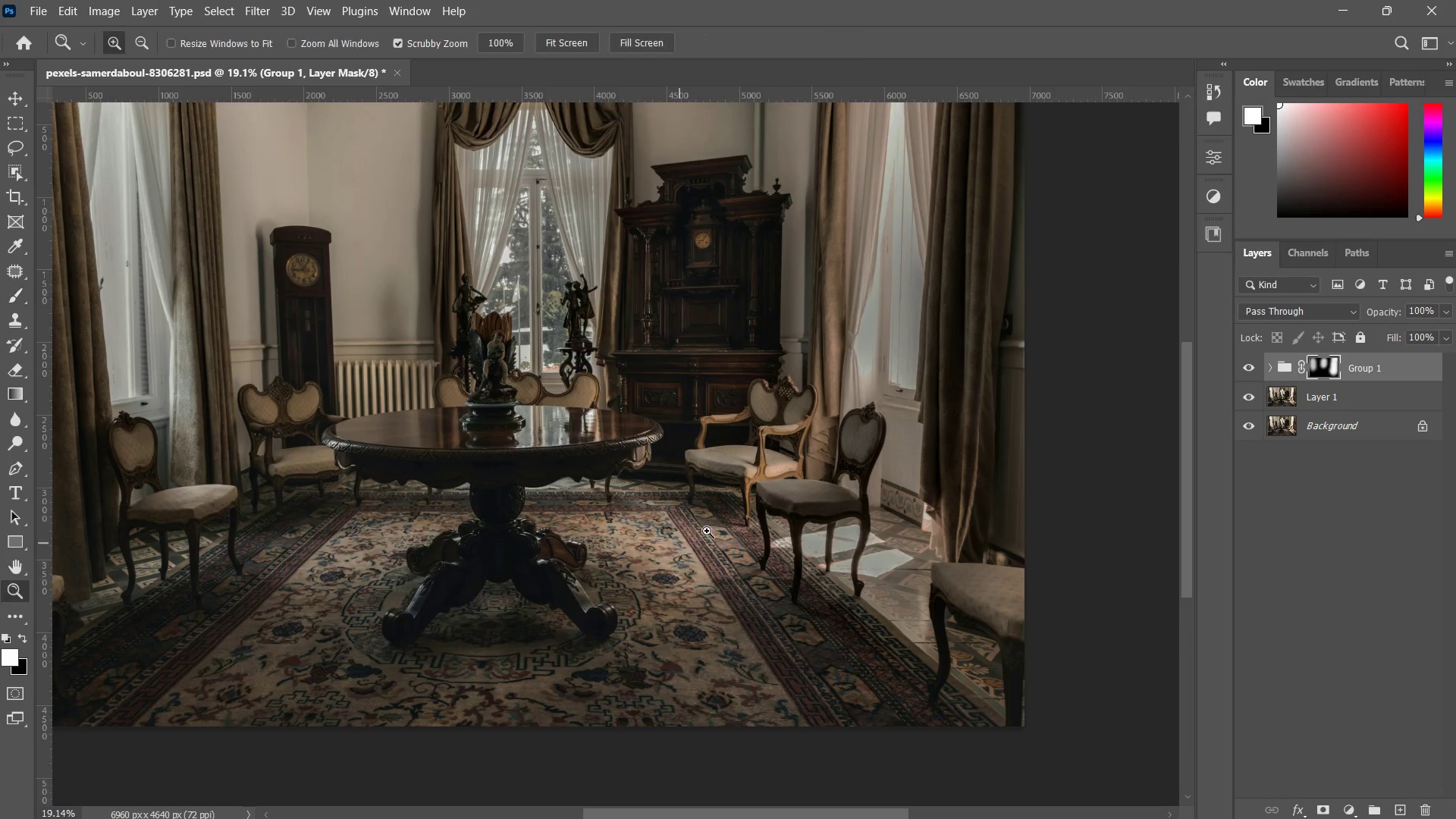 
left_click_drag(start_coordinate=[808, 479], to_coordinate=[779, 518])
 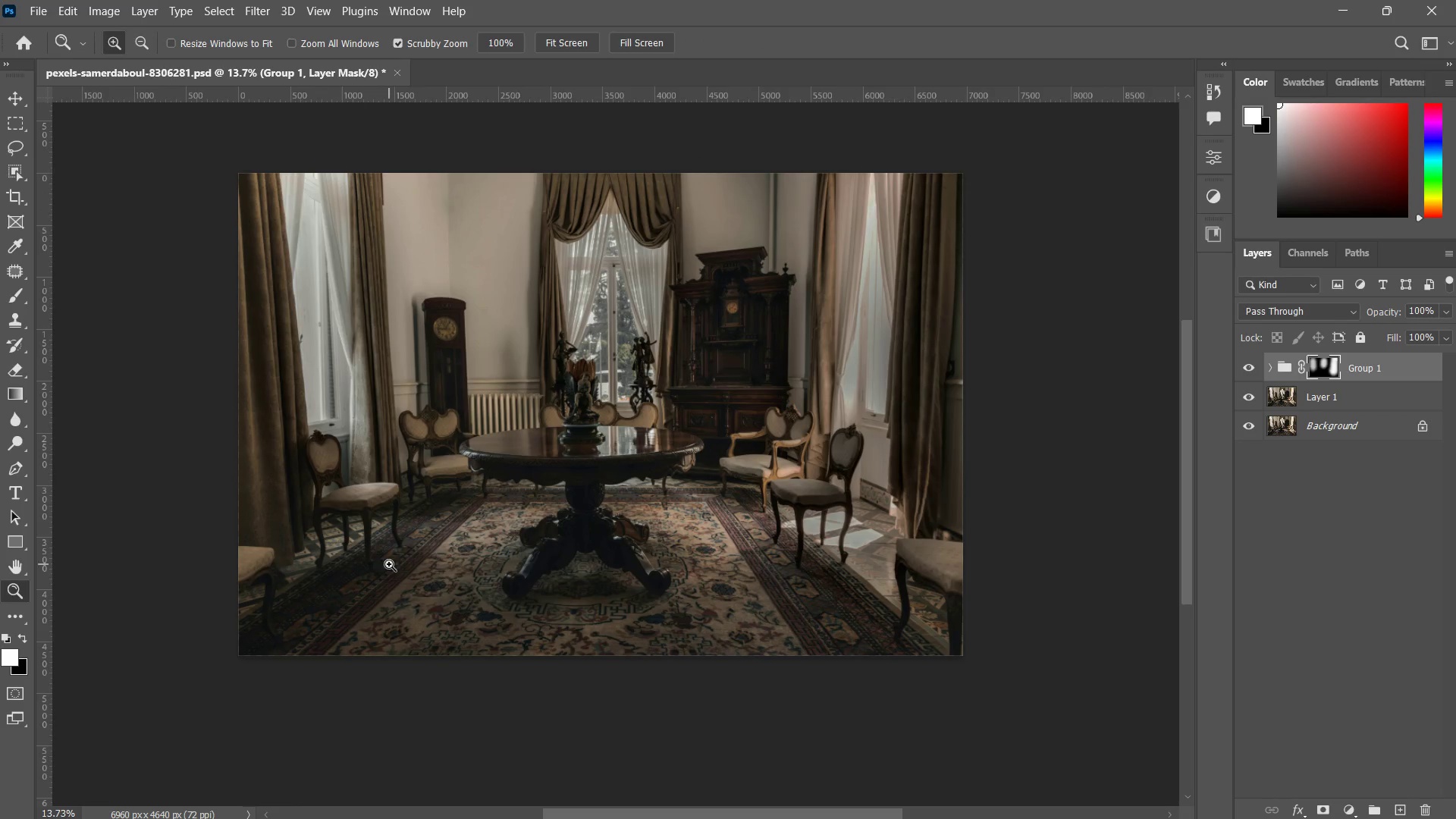 
left_click_drag(start_coordinate=[415, 566], to_coordinate=[442, 566])
 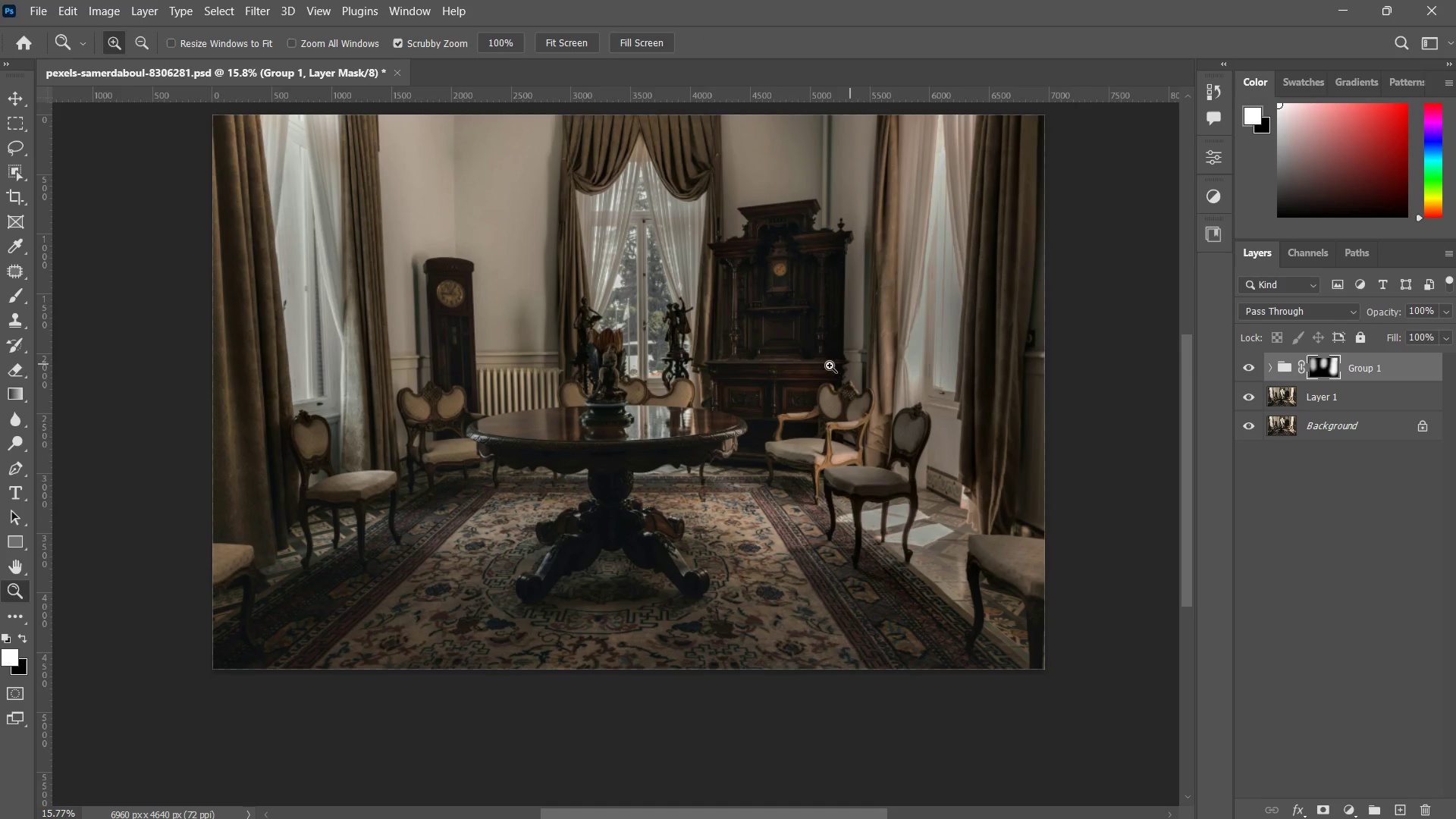 
left_click_drag(start_coordinate=[796, 364], to_coordinate=[772, 447])
 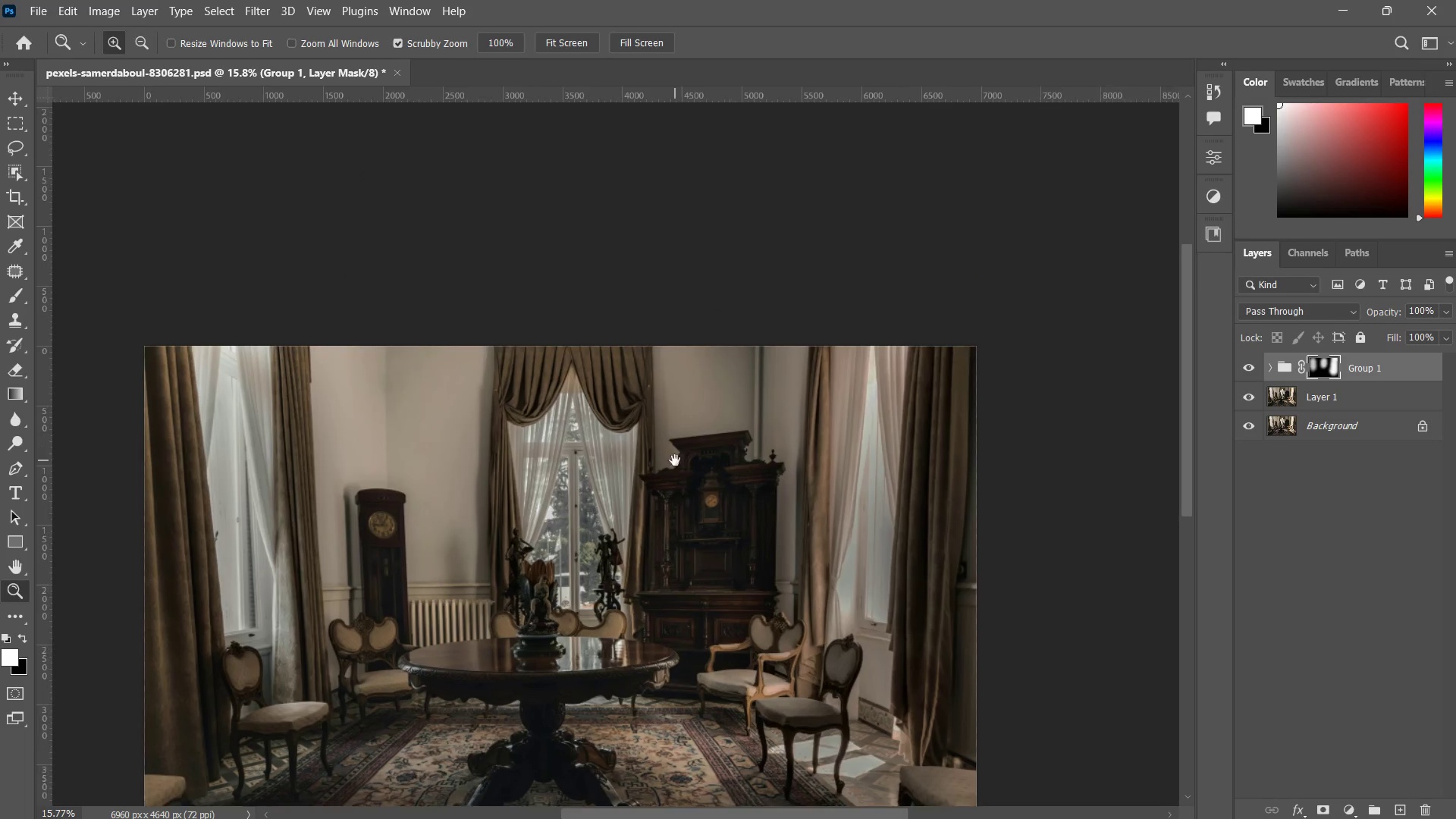 
left_click_drag(start_coordinate=[673, 463], to_coordinate=[702, 431])
 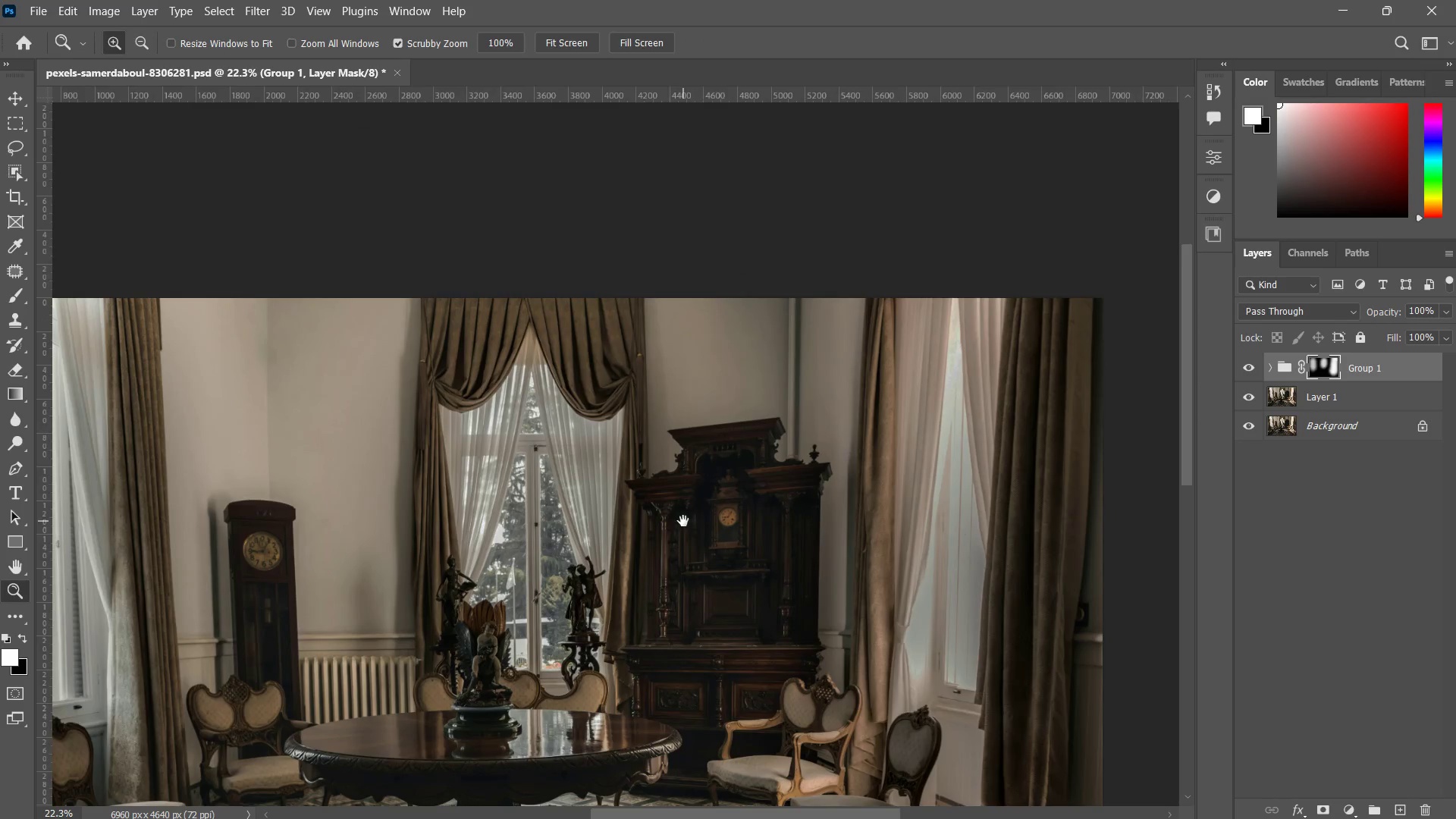 
left_click_drag(start_coordinate=[681, 522], to_coordinate=[698, 497])
 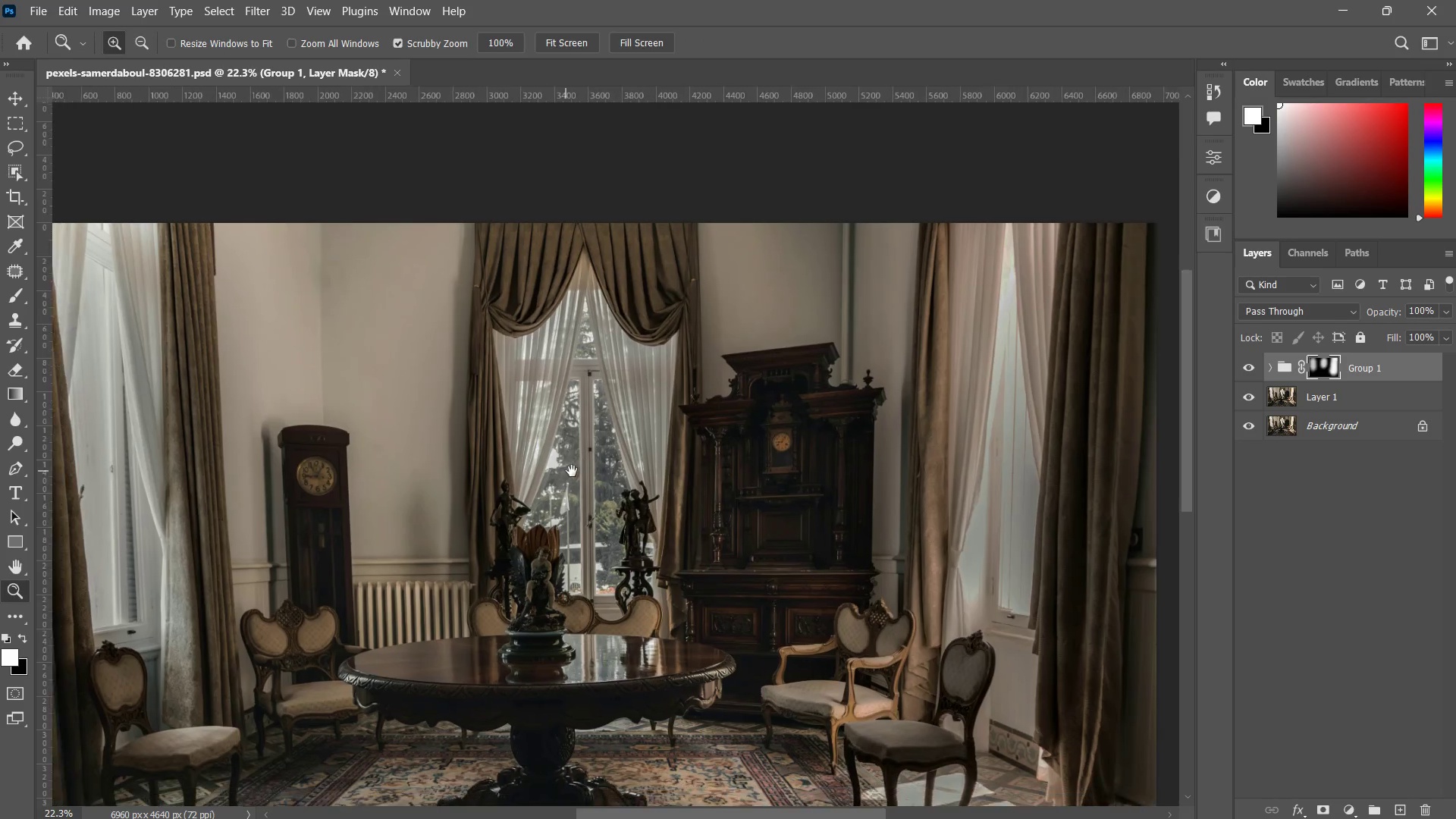 
left_click_drag(start_coordinate=[574, 469], to_coordinate=[606, 450])
 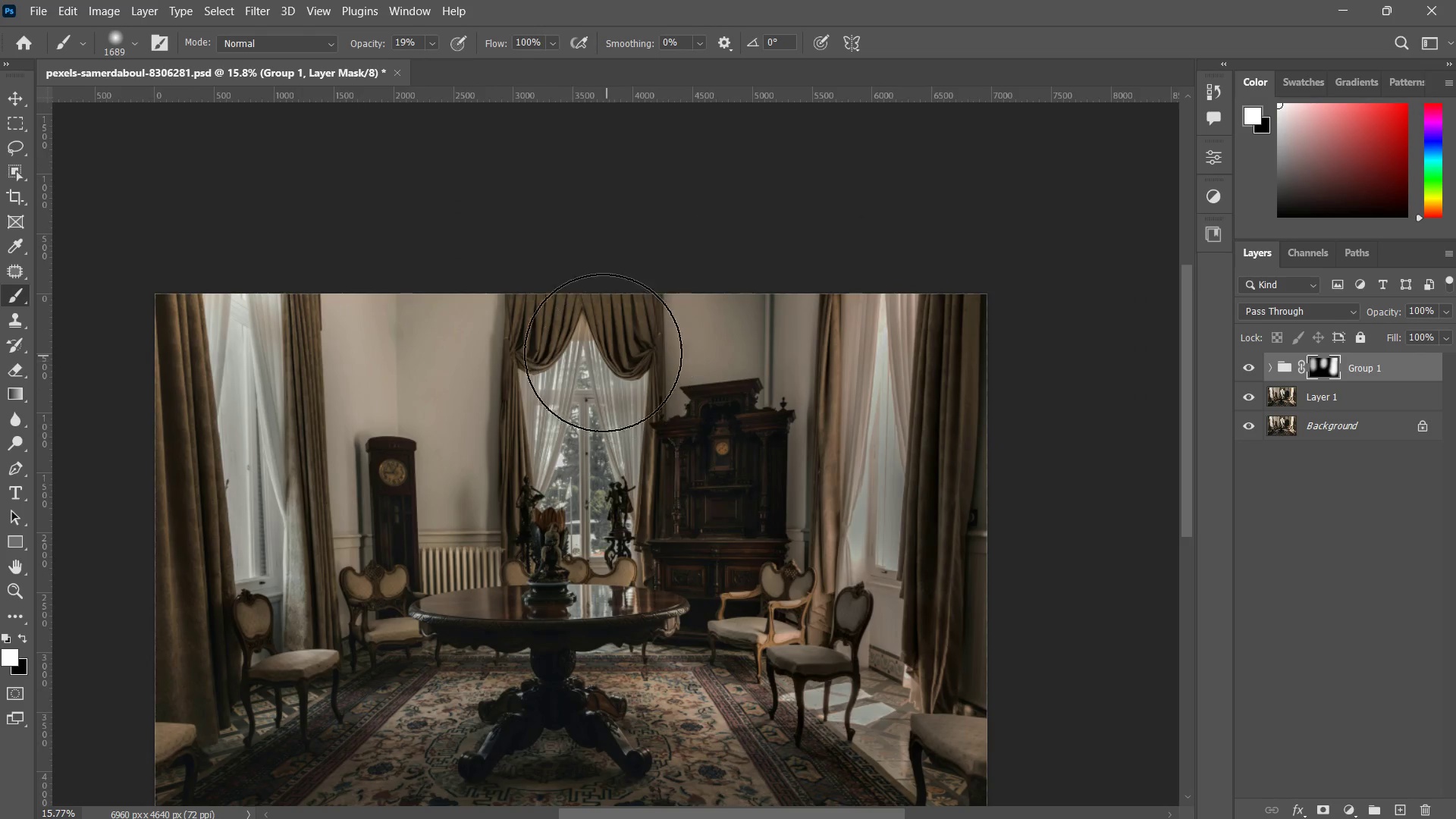 
left_click_drag(start_coordinate=[569, 359], to_coordinate=[617, 561])
 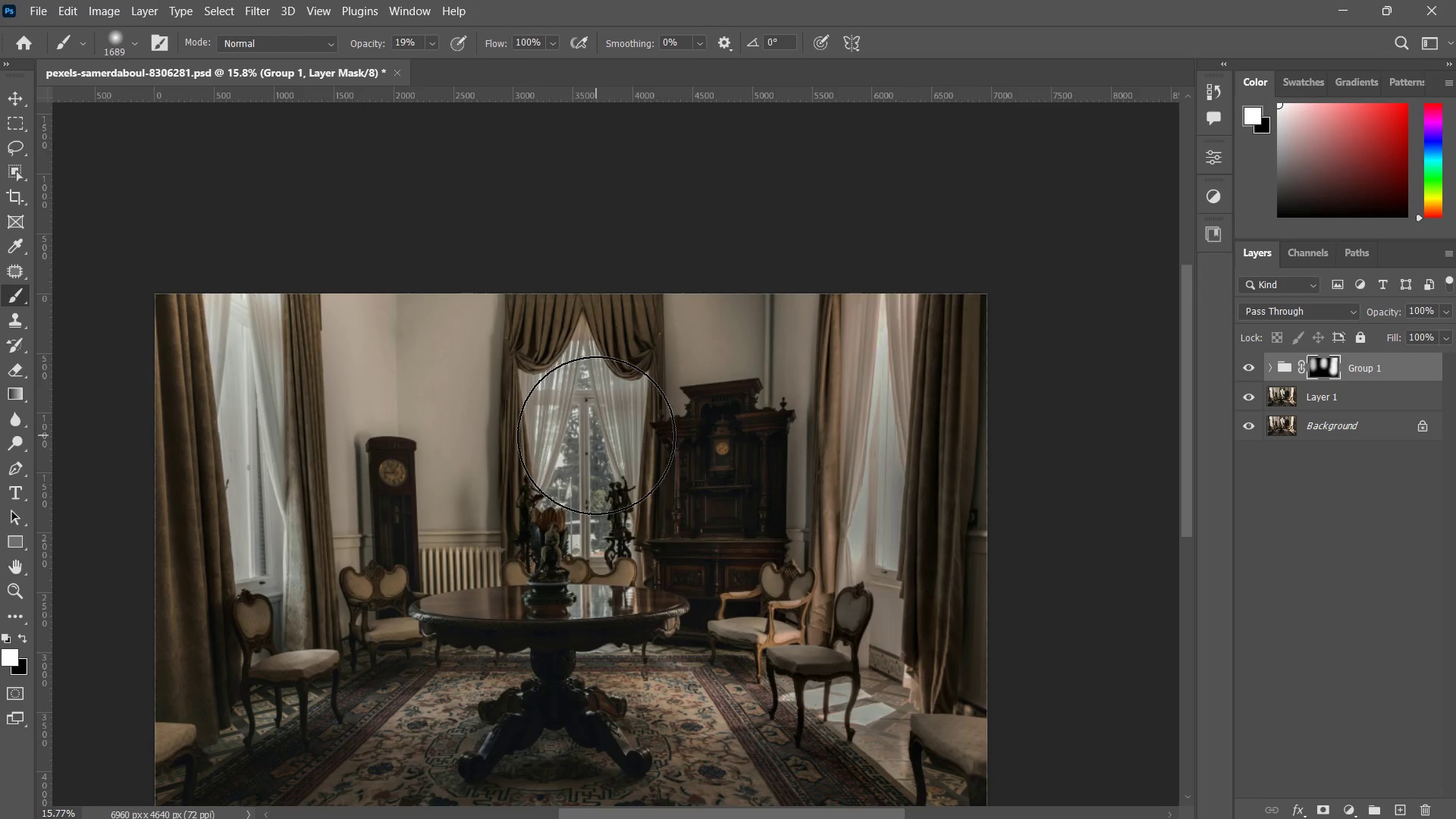 
left_click_drag(start_coordinate=[593, 444], to_coordinate=[591, 568])
 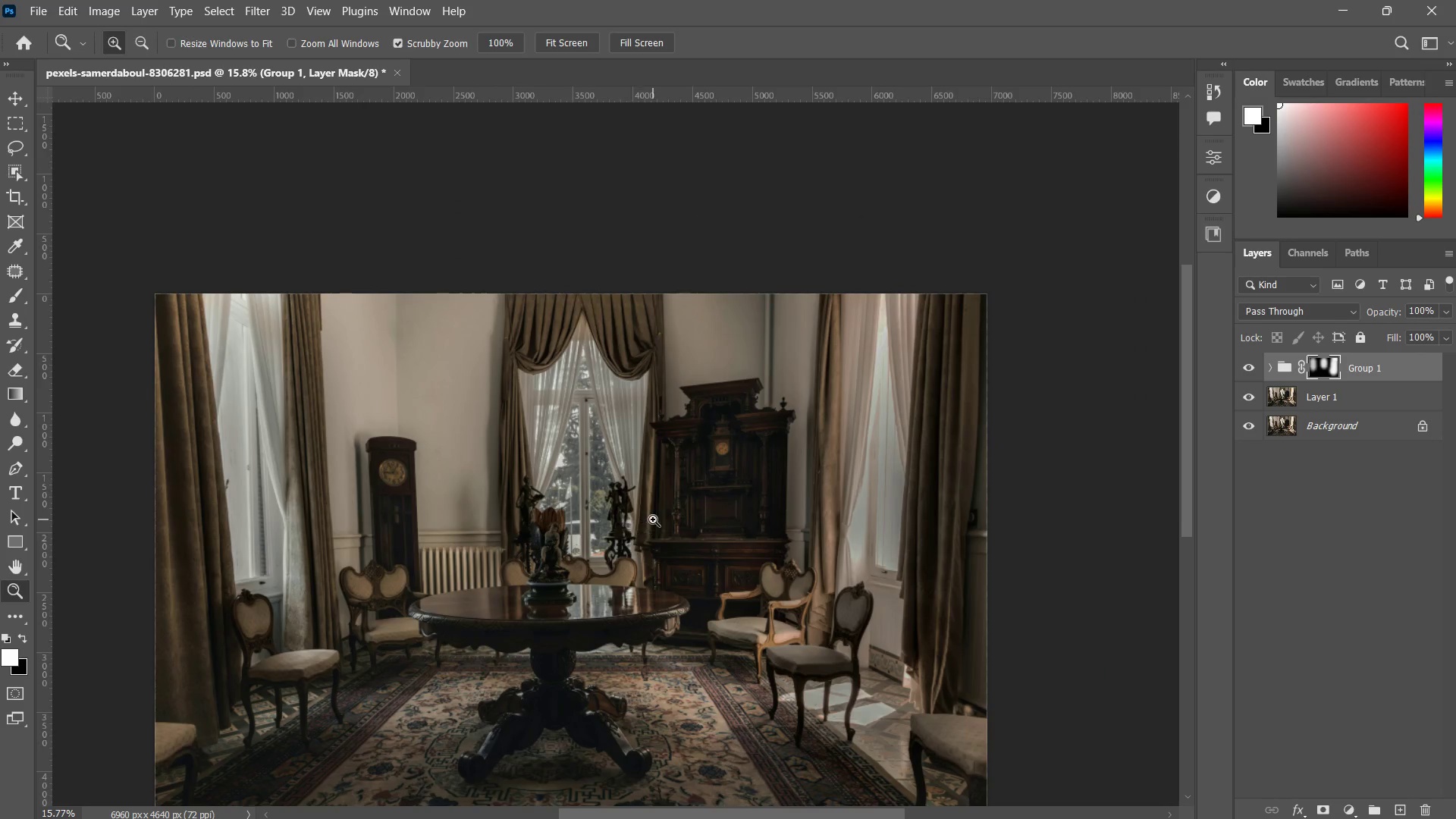 
left_click_drag(start_coordinate=[653, 518], to_coordinate=[633, 549])
 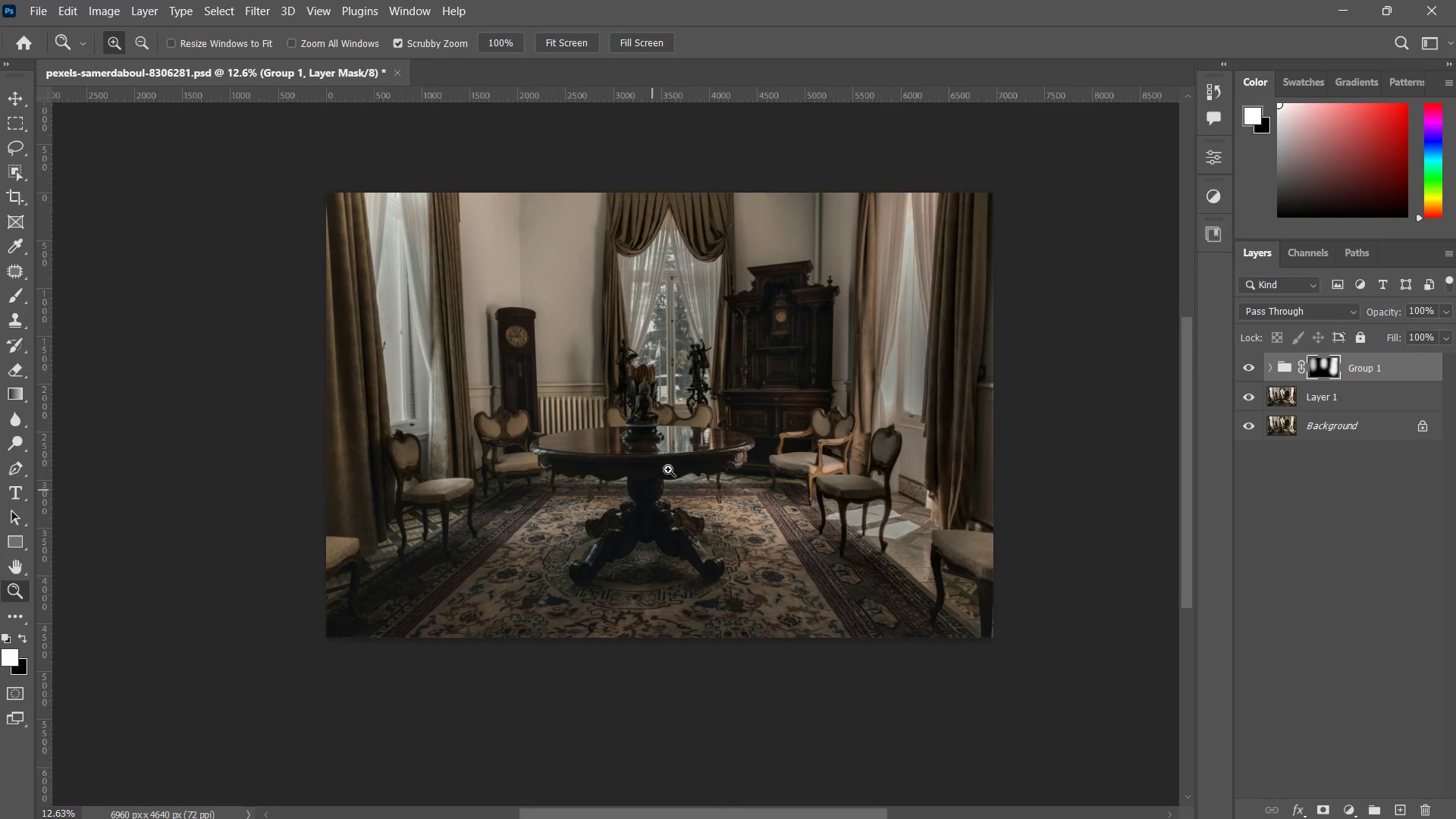 
left_click_drag(start_coordinate=[633, 549], to_coordinate=[662, 491])
 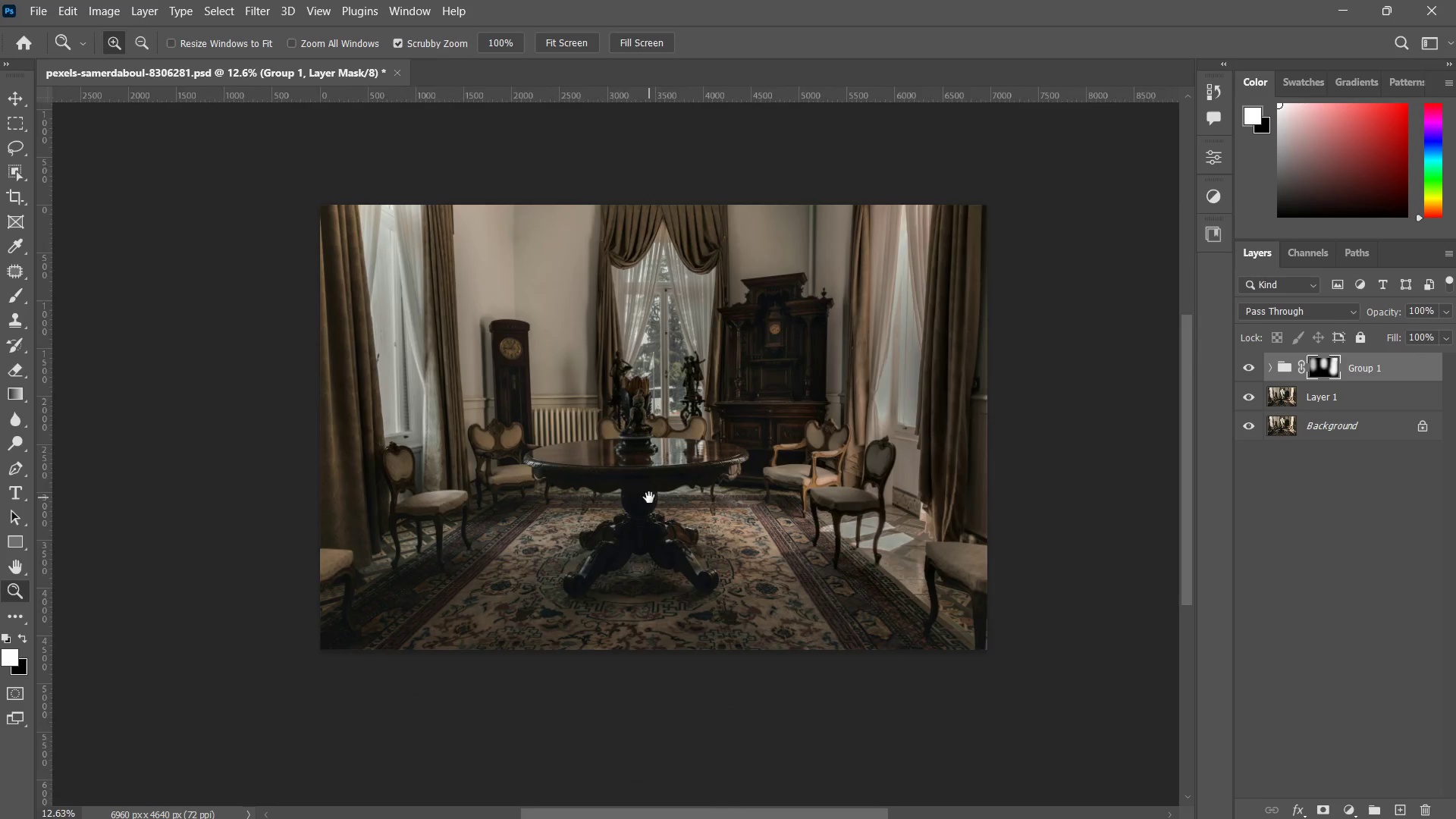 
left_click_drag(start_coordinate=[649, 495], to_coordinate=[699, 431])
 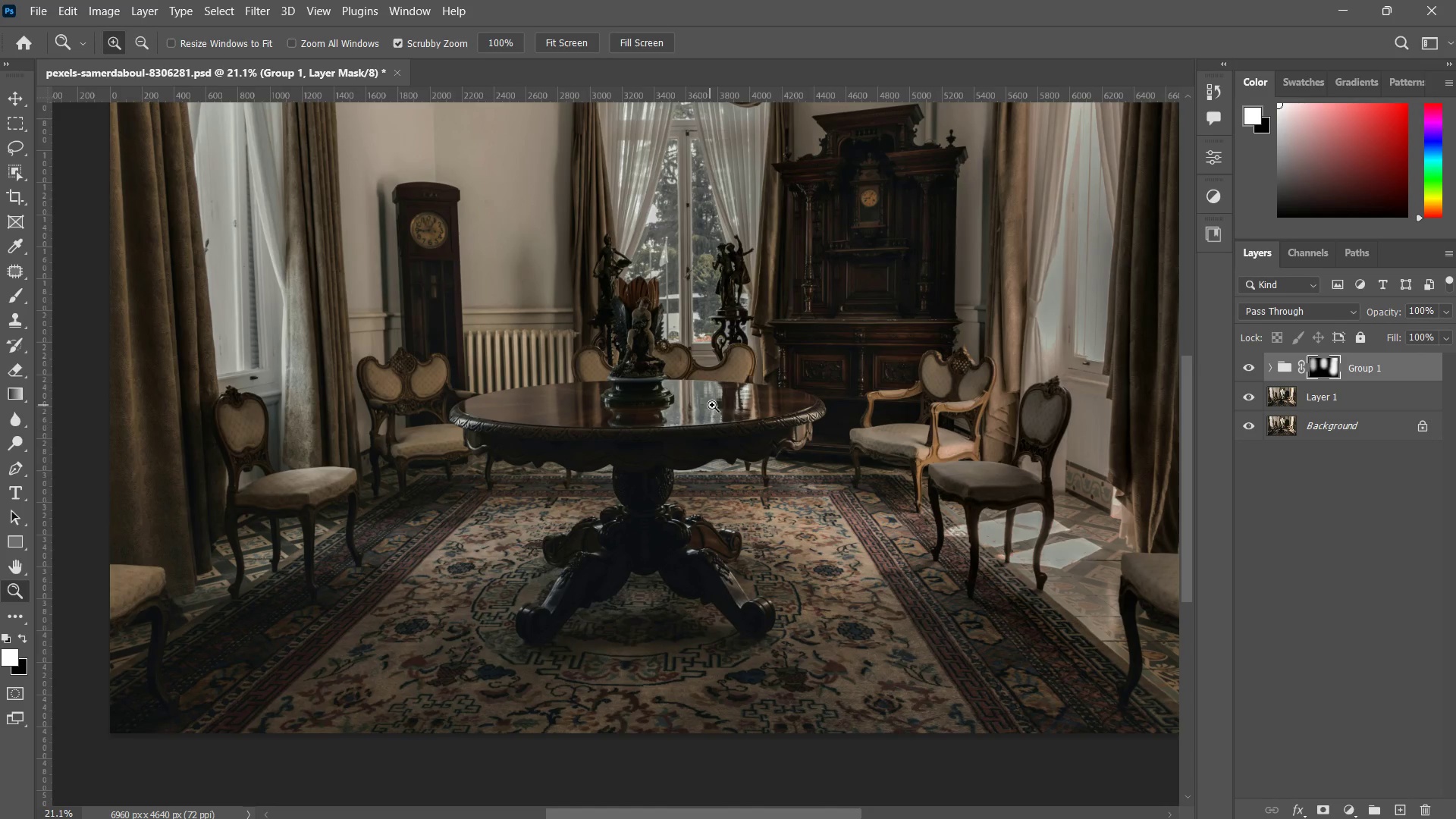 
left_click_drag(start_coordinate=[736, 405], to_coordinate=[776, 384])
 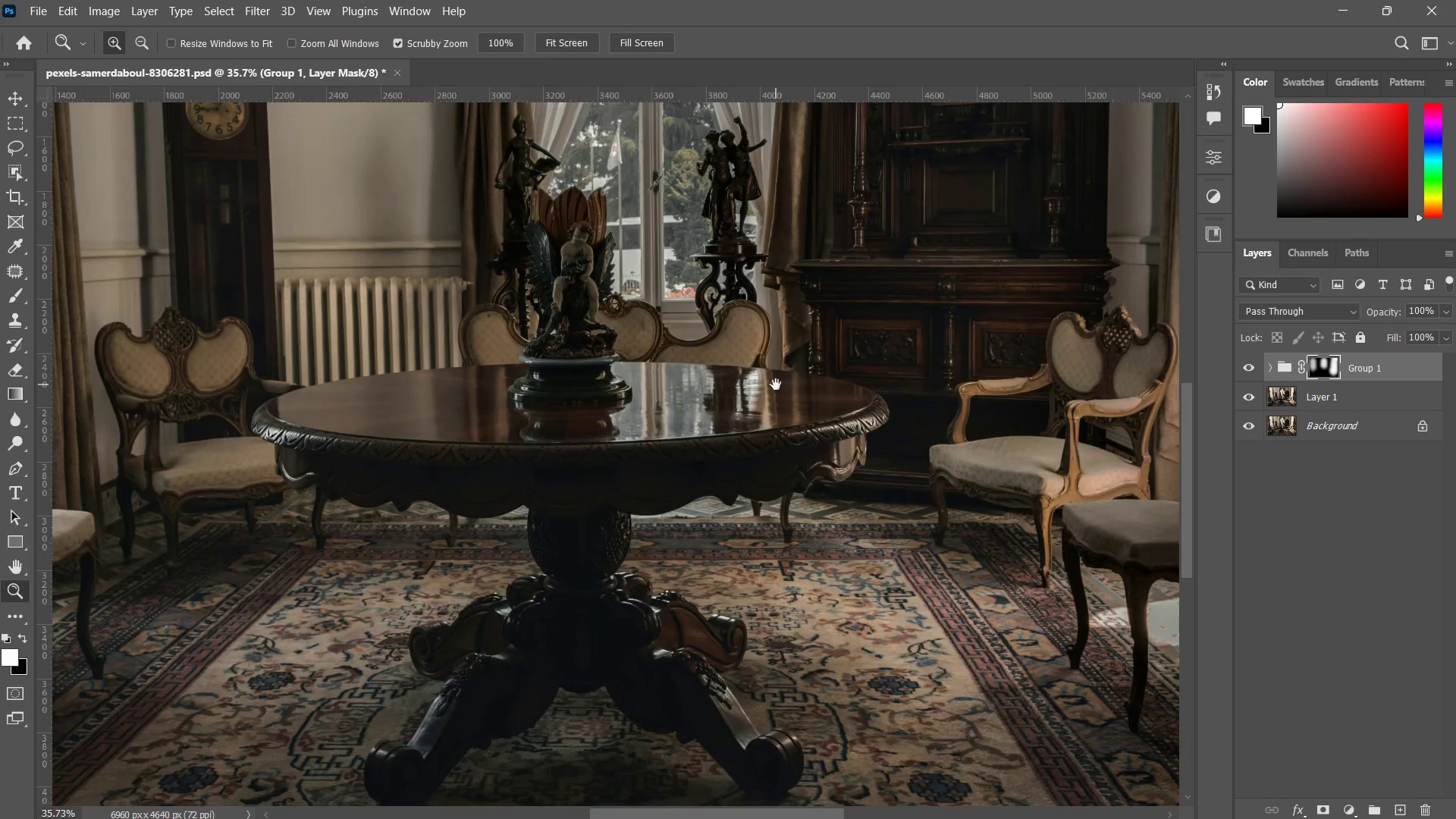 
left_click_drag(start_coordinate=[894, 358], to_coordinate=[817, 411])
 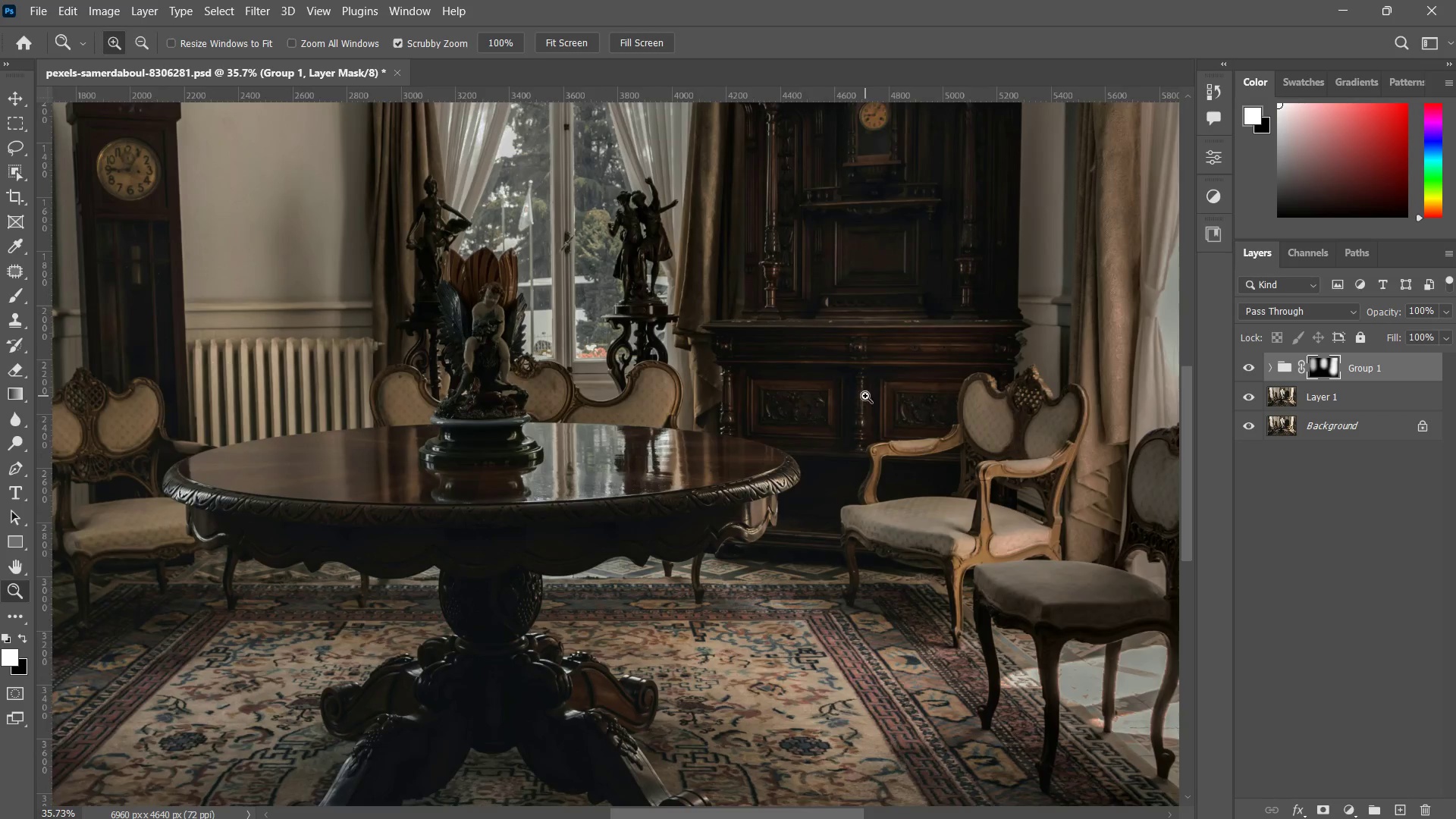 
left_click_drag(start_coordinate=[865, 401], to_coordinate=[815, 485])
 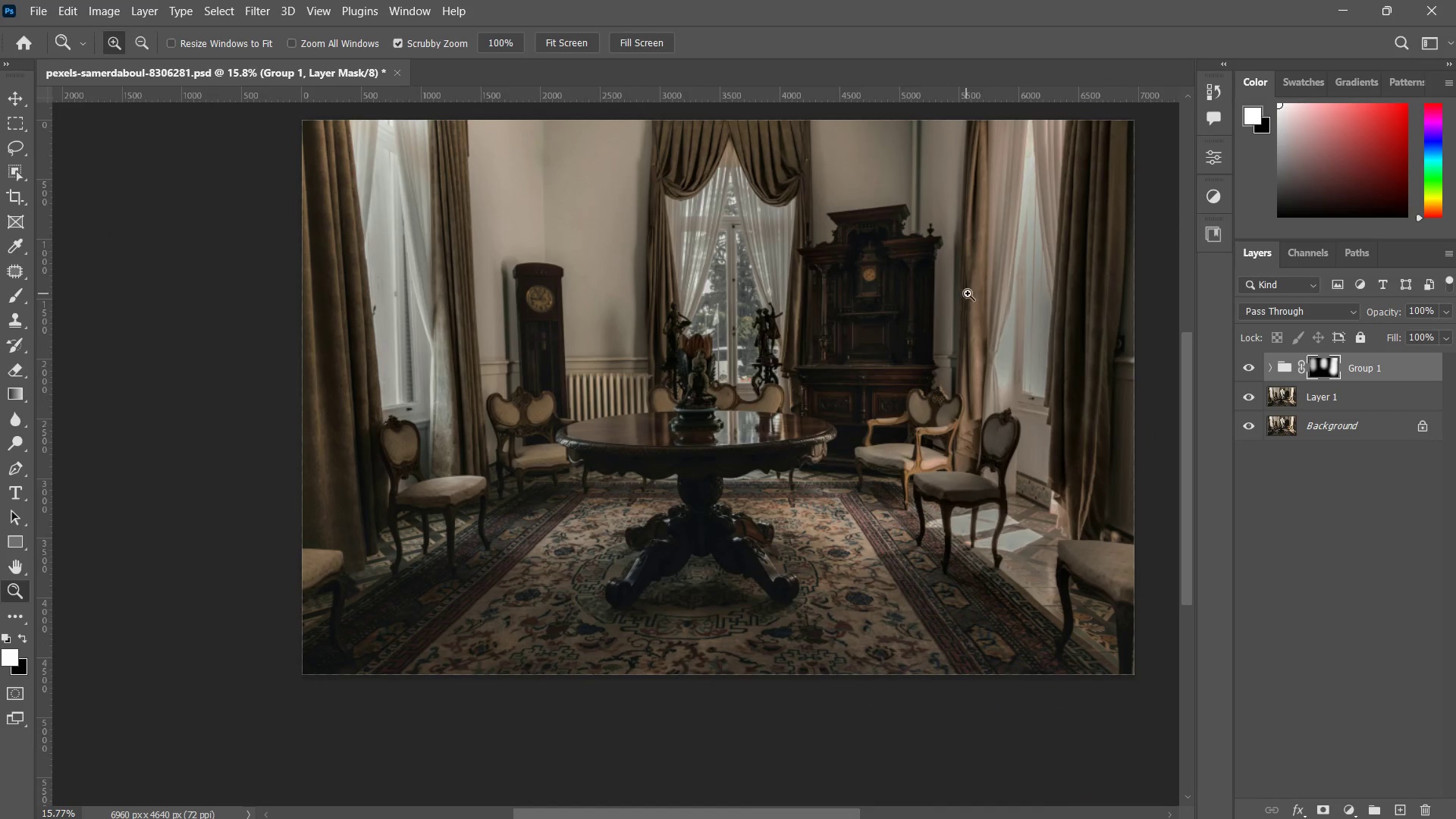 
left_click_drag(start_coordinate=[990, 293], to_coordinate=[1023, 269])
 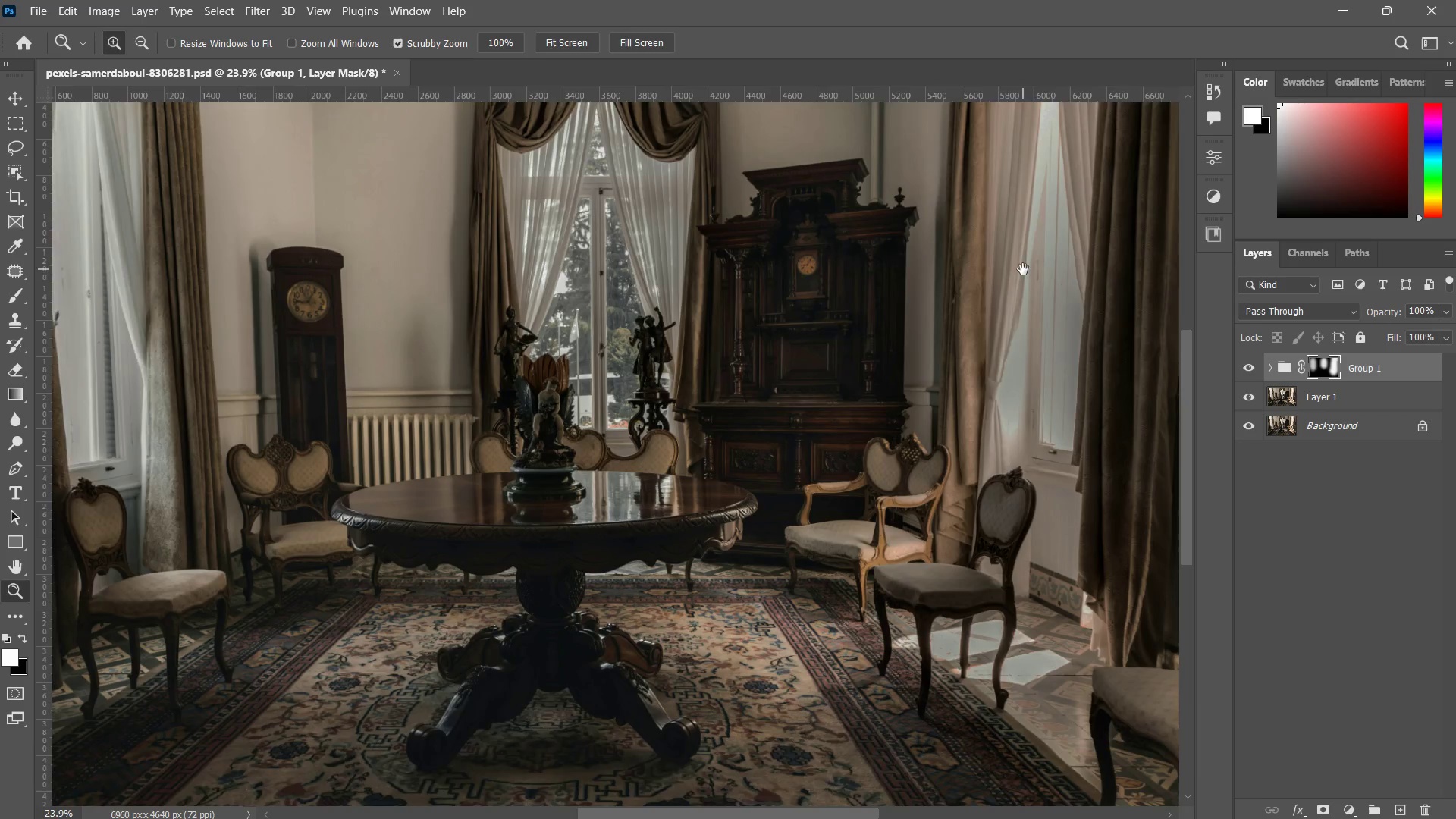 
left_click_drag(start_coordinate=[1006, 281], to_coordinate=[887, 400])
 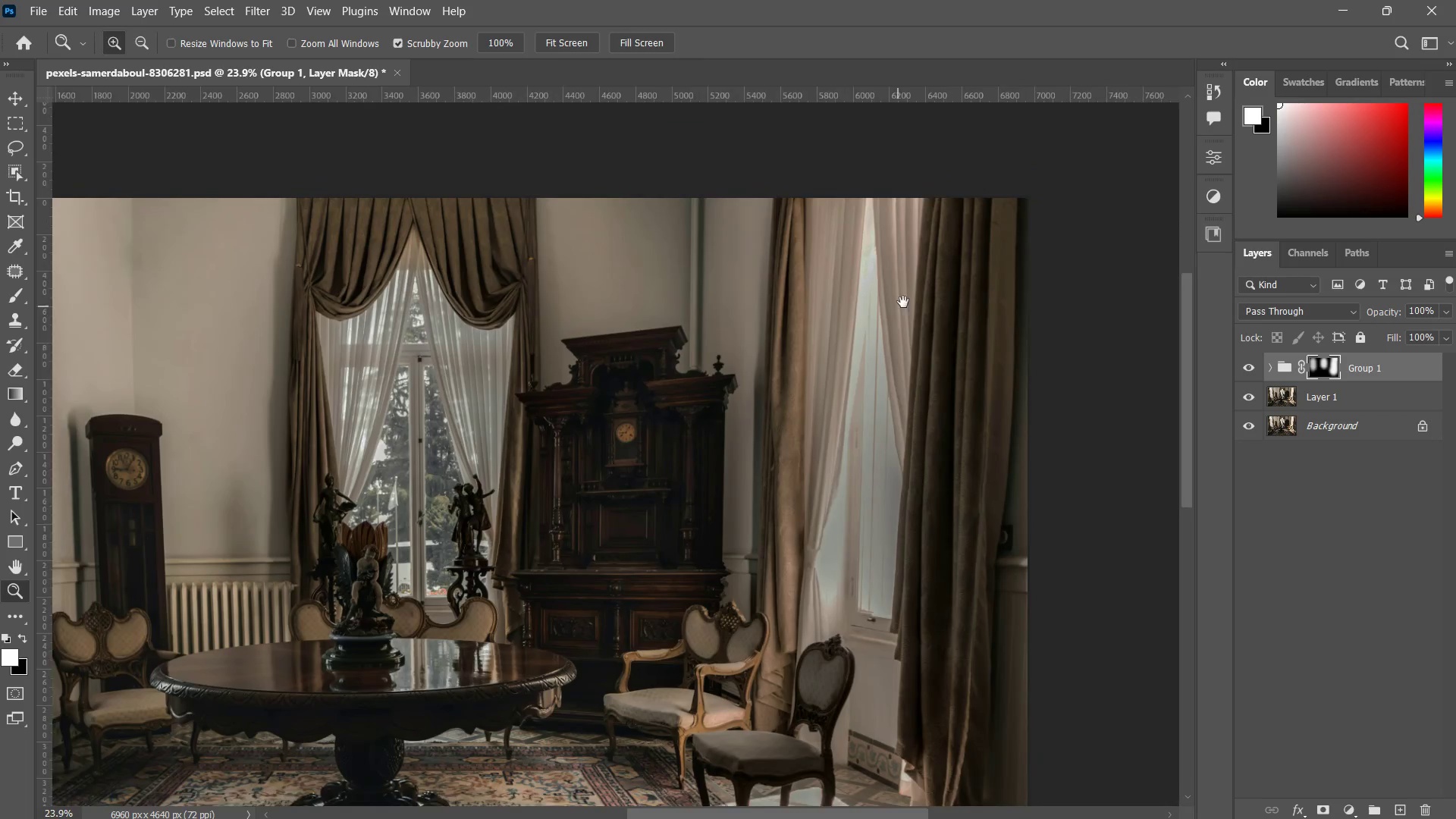 
left_click_drag(start_coordinate=[903, 302], to_coordinate=[934, 277])
 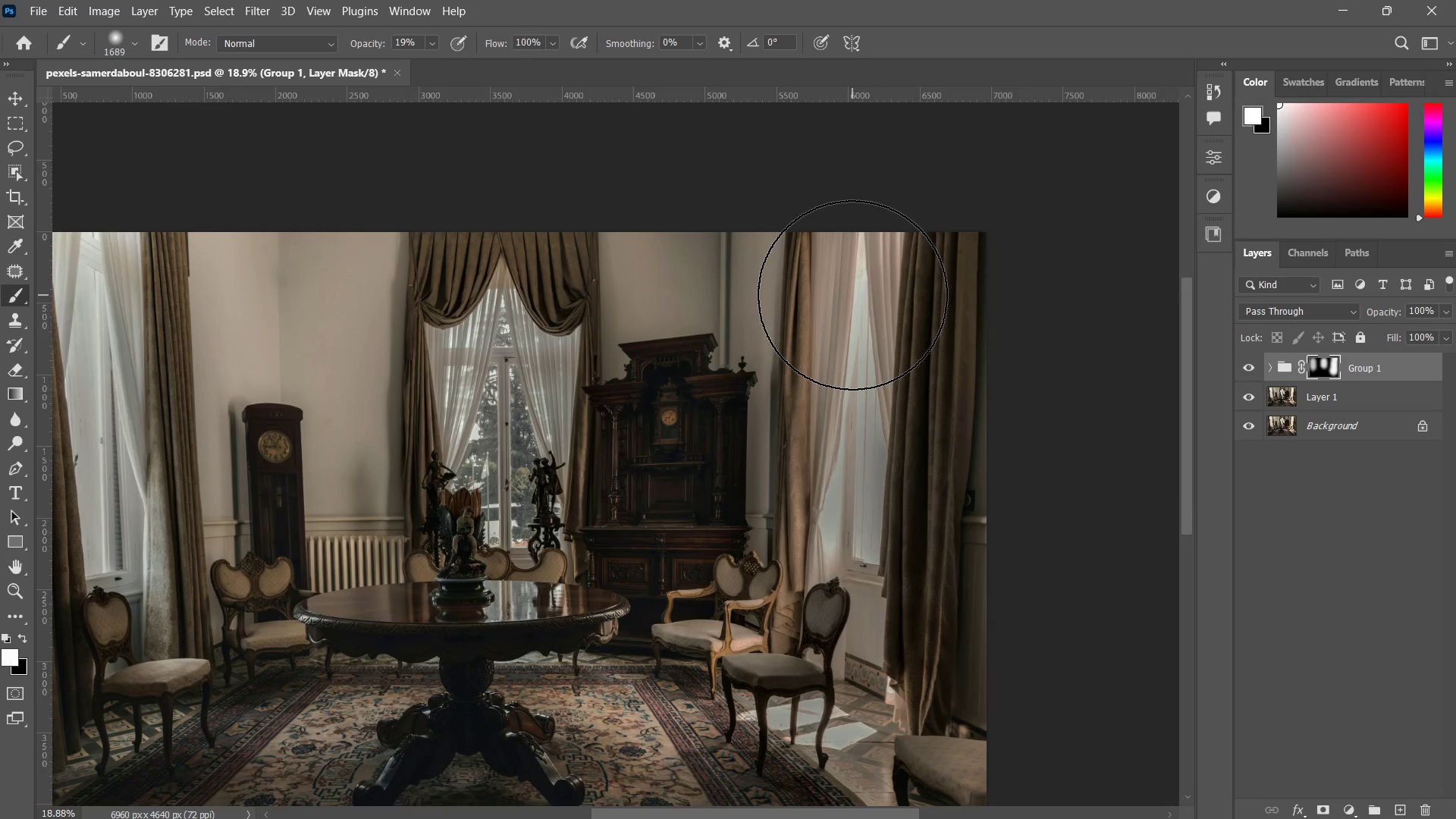 
left_click_drag(start_coordinate=[853, 296], to_coordinate=[852, 448])
 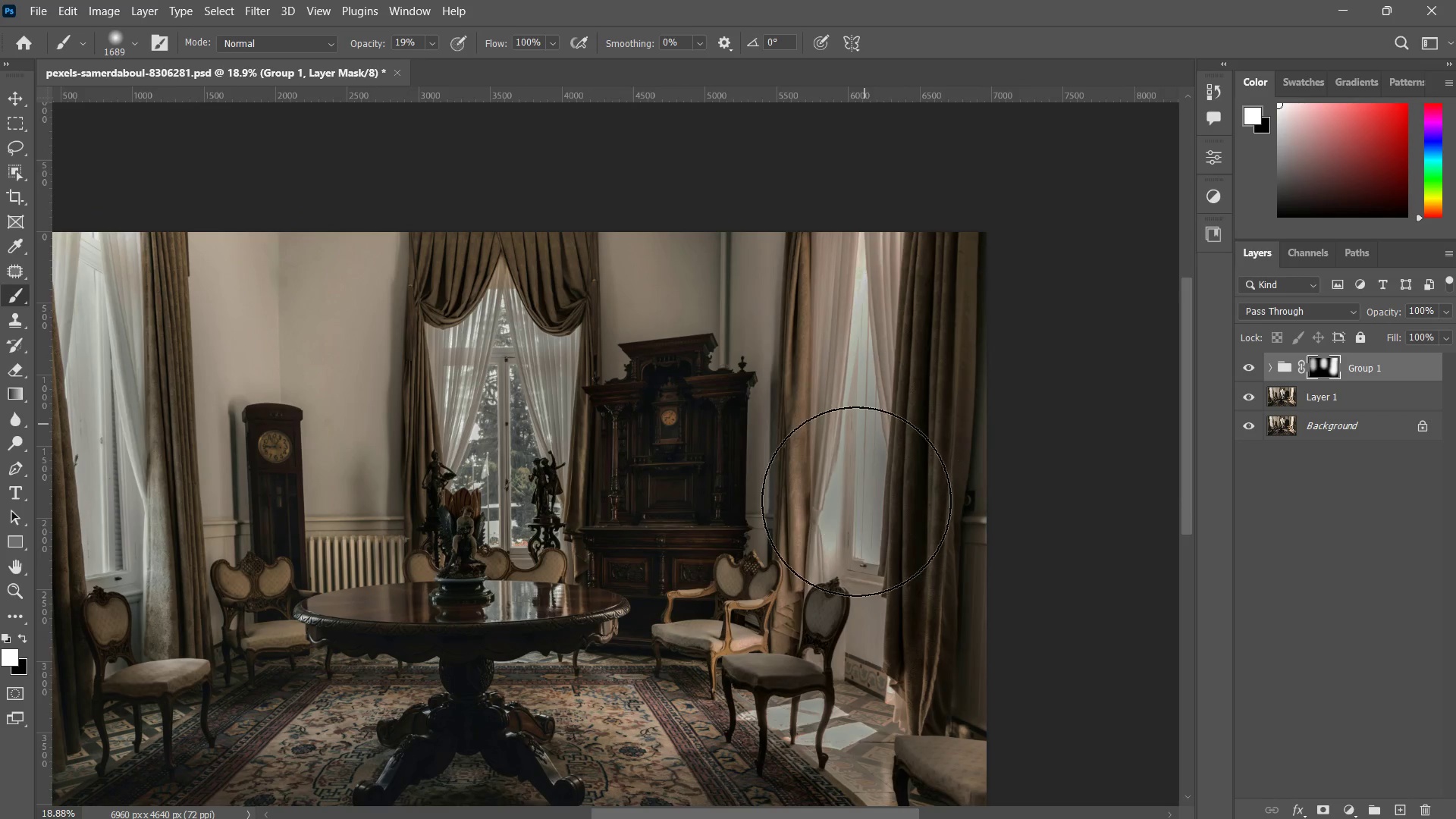 
left_click_drag(start_coordinate=[864, 417], to_coordinate=[856, 502])
 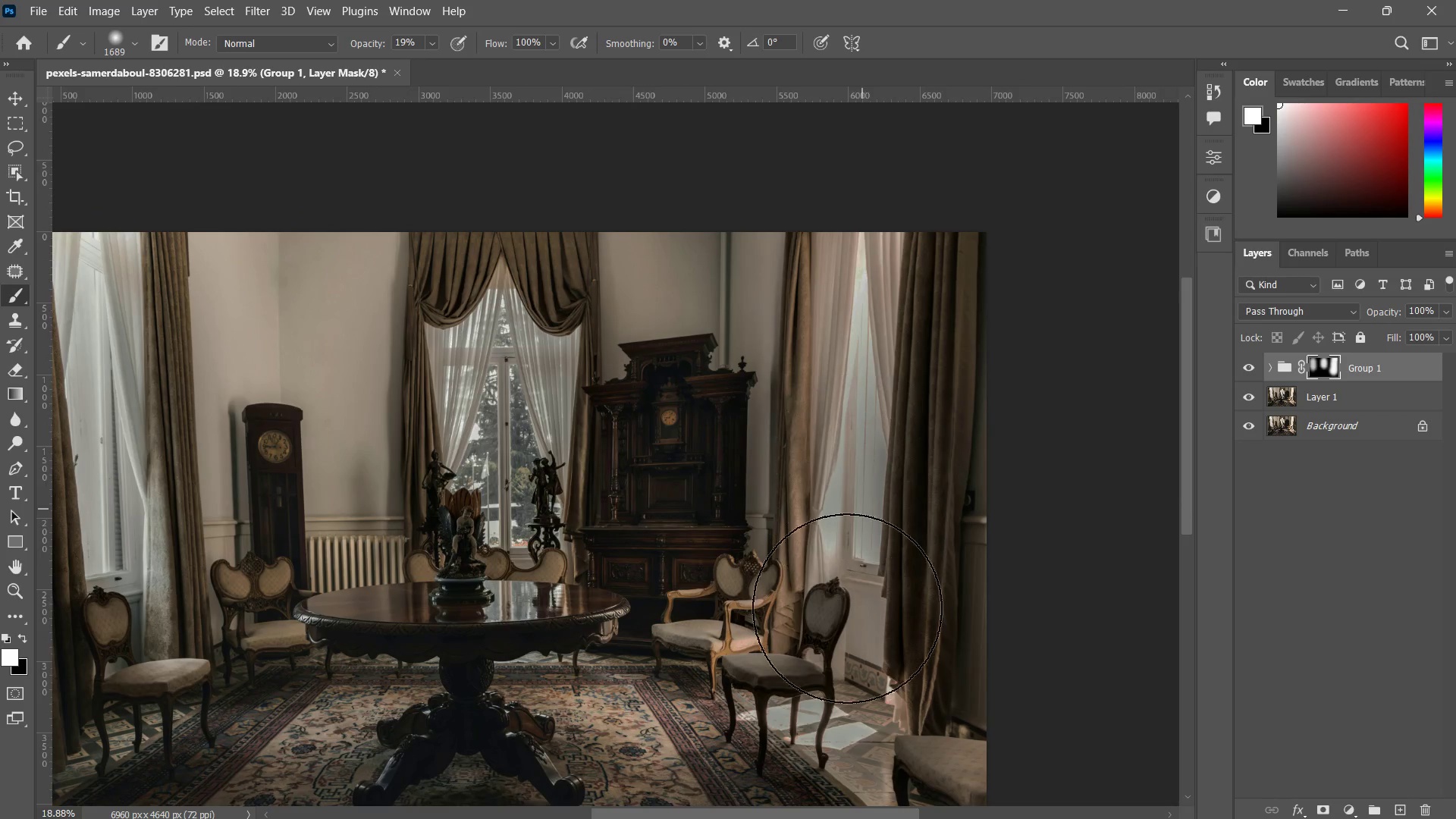 
left_click_drag(start_coordinate=[864, 493], to_coordinate=[847, 616])
 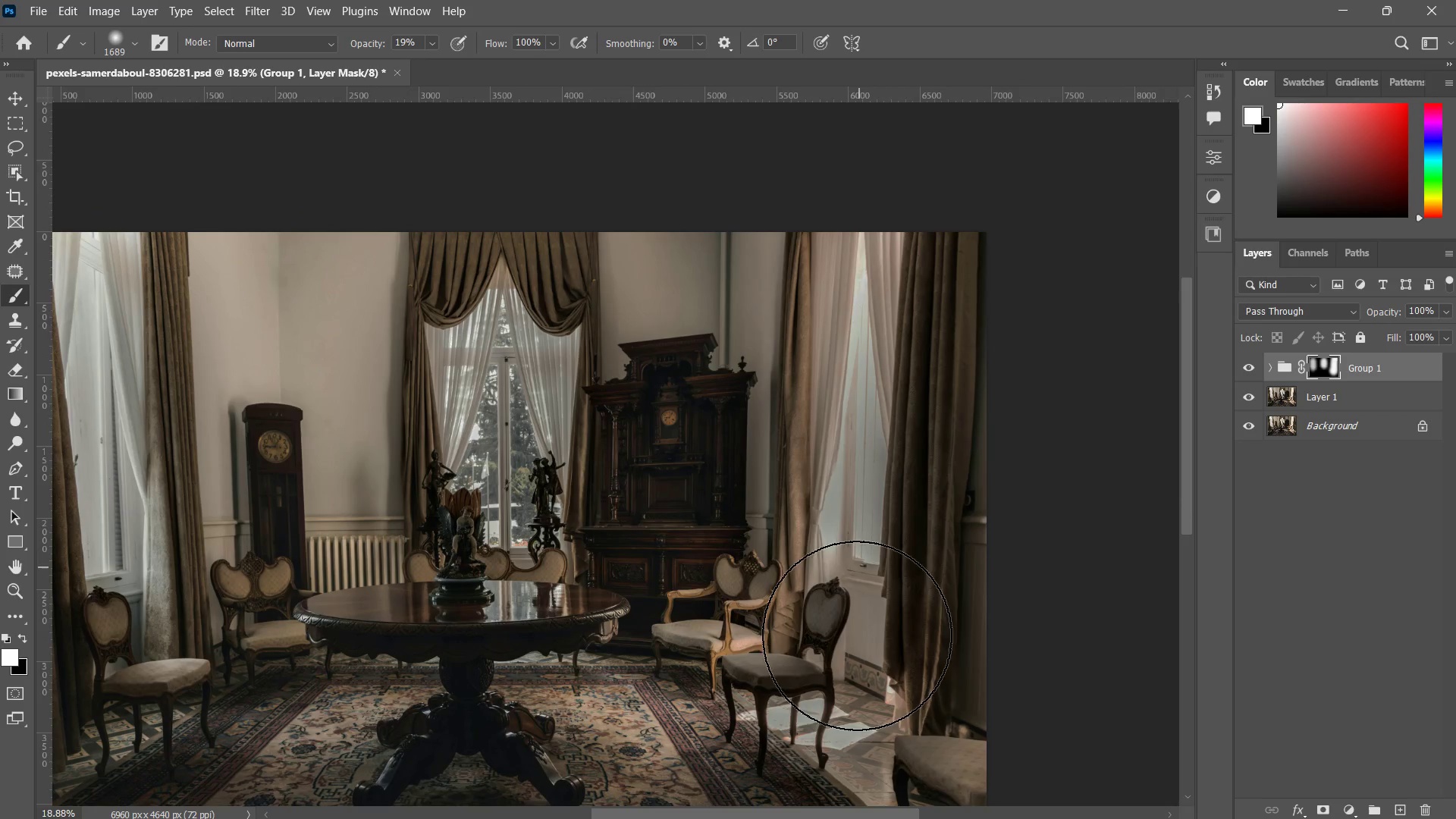 
left_click_drag(start_coordinate=[862, 554], to_coordinate=[860, 708])
 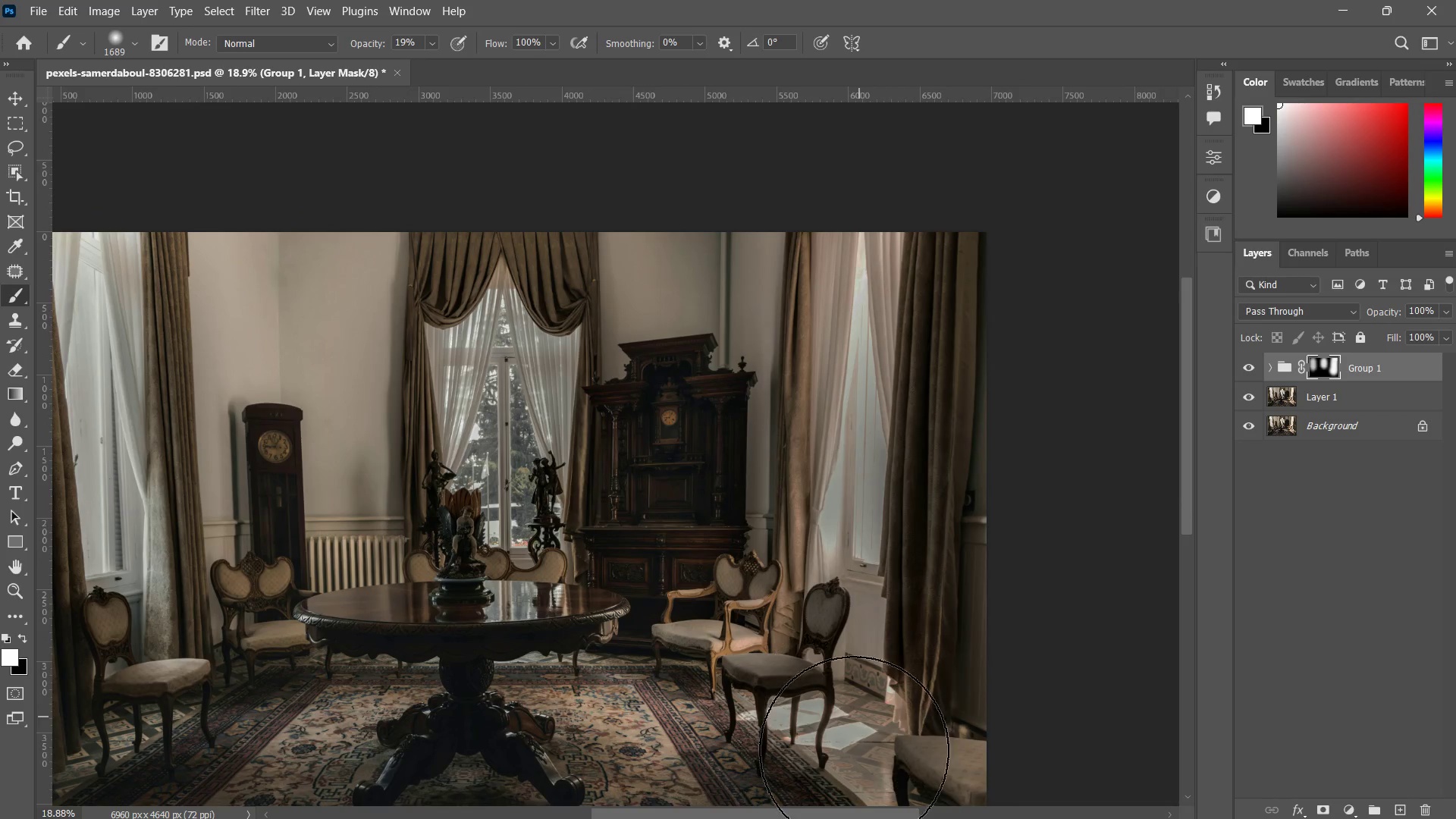 
left_click_drag(start_coordinate=[856, 739], to_coordinate=[846, 790])
 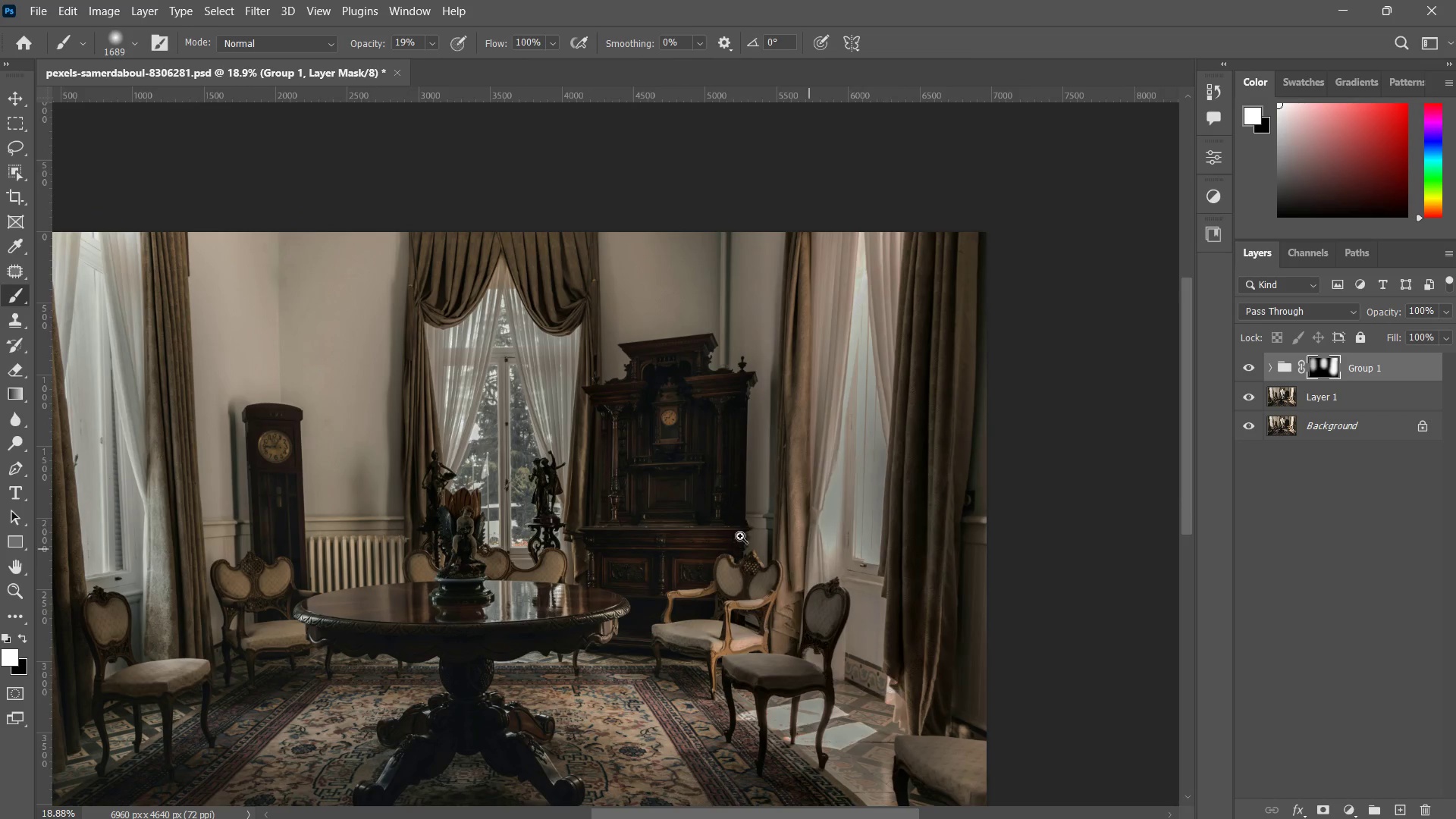 
left_click_drag(start_coordinate=[709, 491], to_coordinate=[692, 497])
 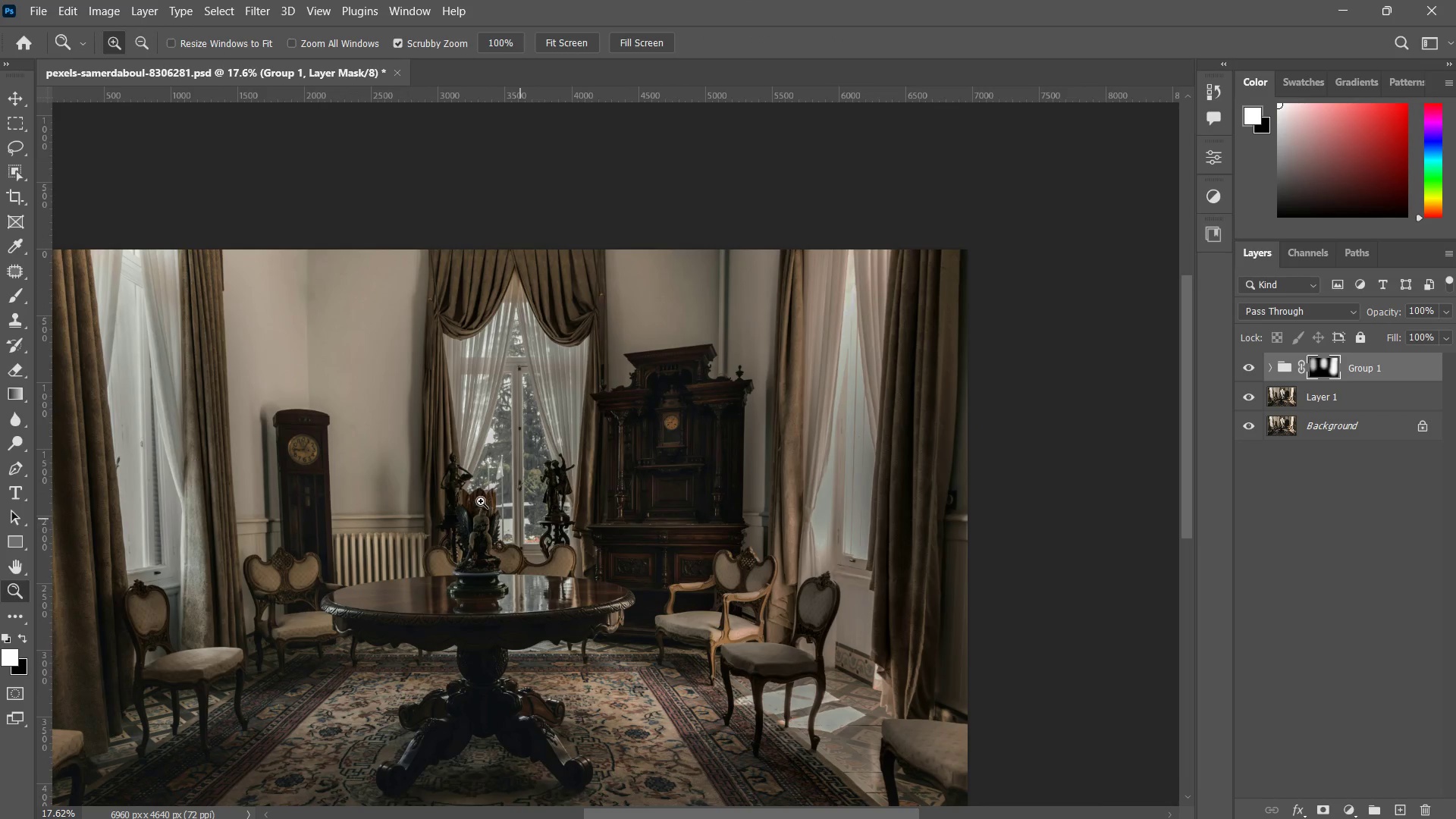 
left_click_drag(start_coordinate=[482, 494], to_coordinate=[549, 455])
 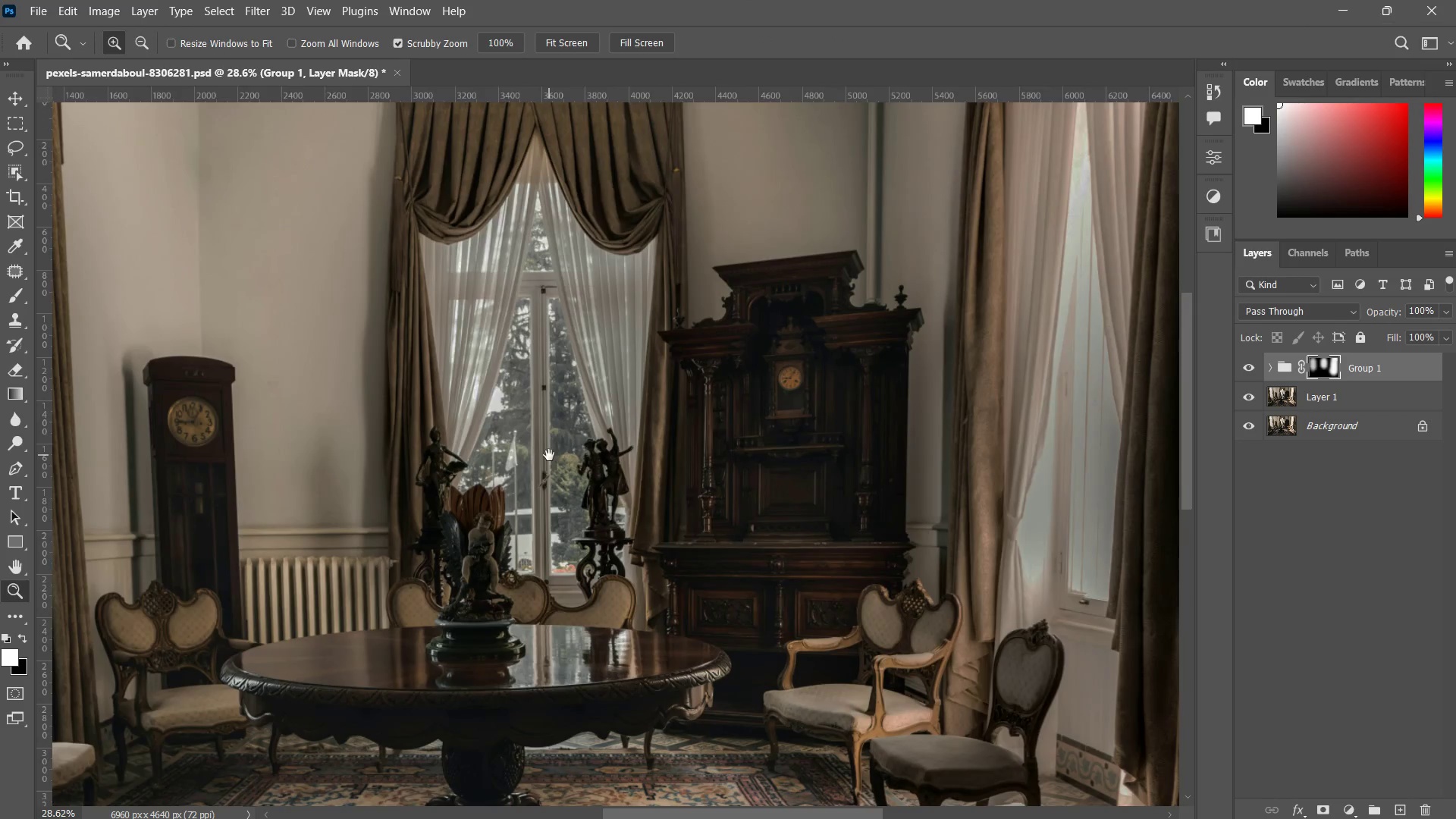 
left_click_drag(start_coordinate=[450, 482], to_coordinate=[556, 410])
 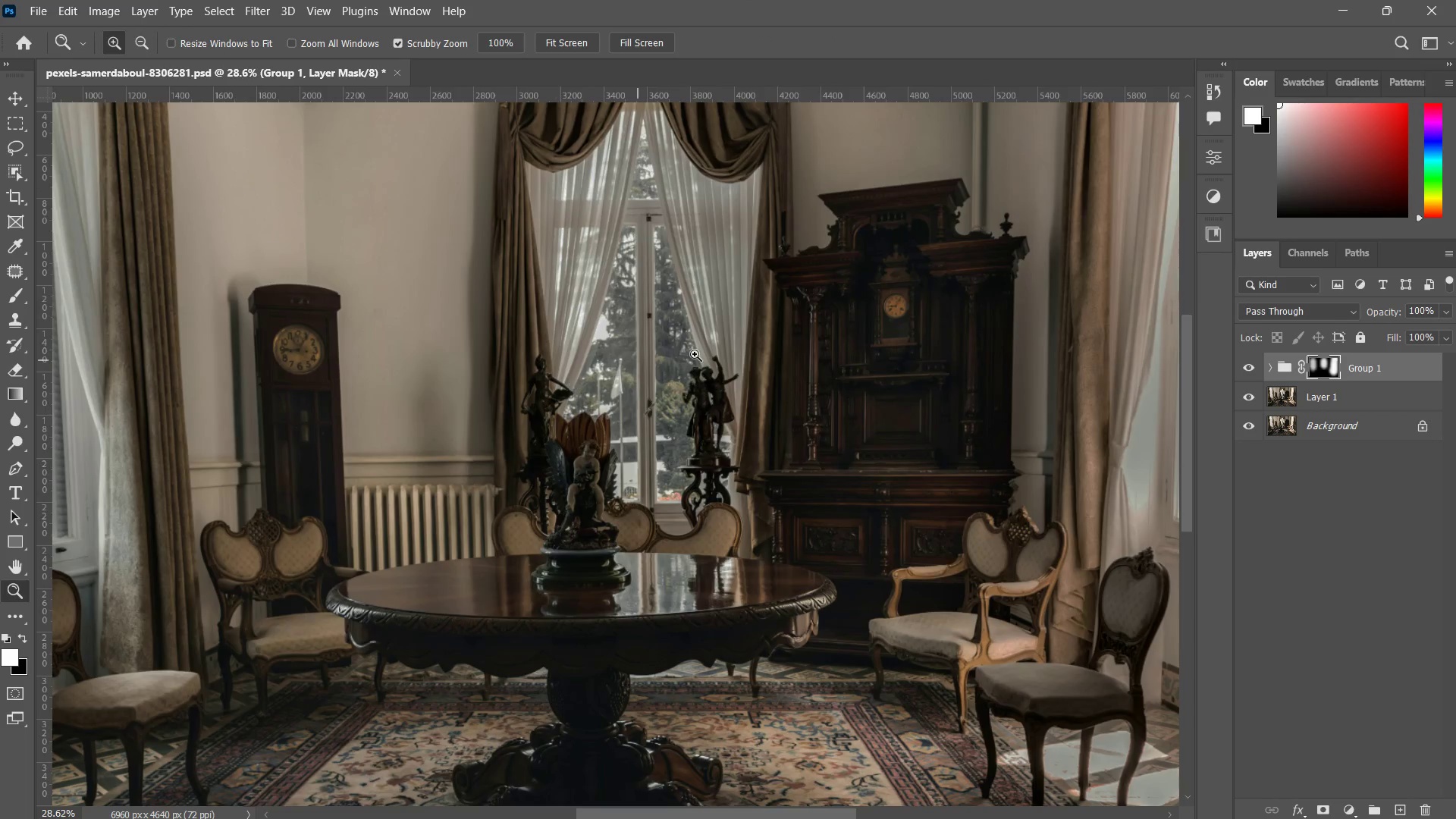 
left_click_drag(start_coordinate=[697, 359], to_coordinate=[674, 394])
 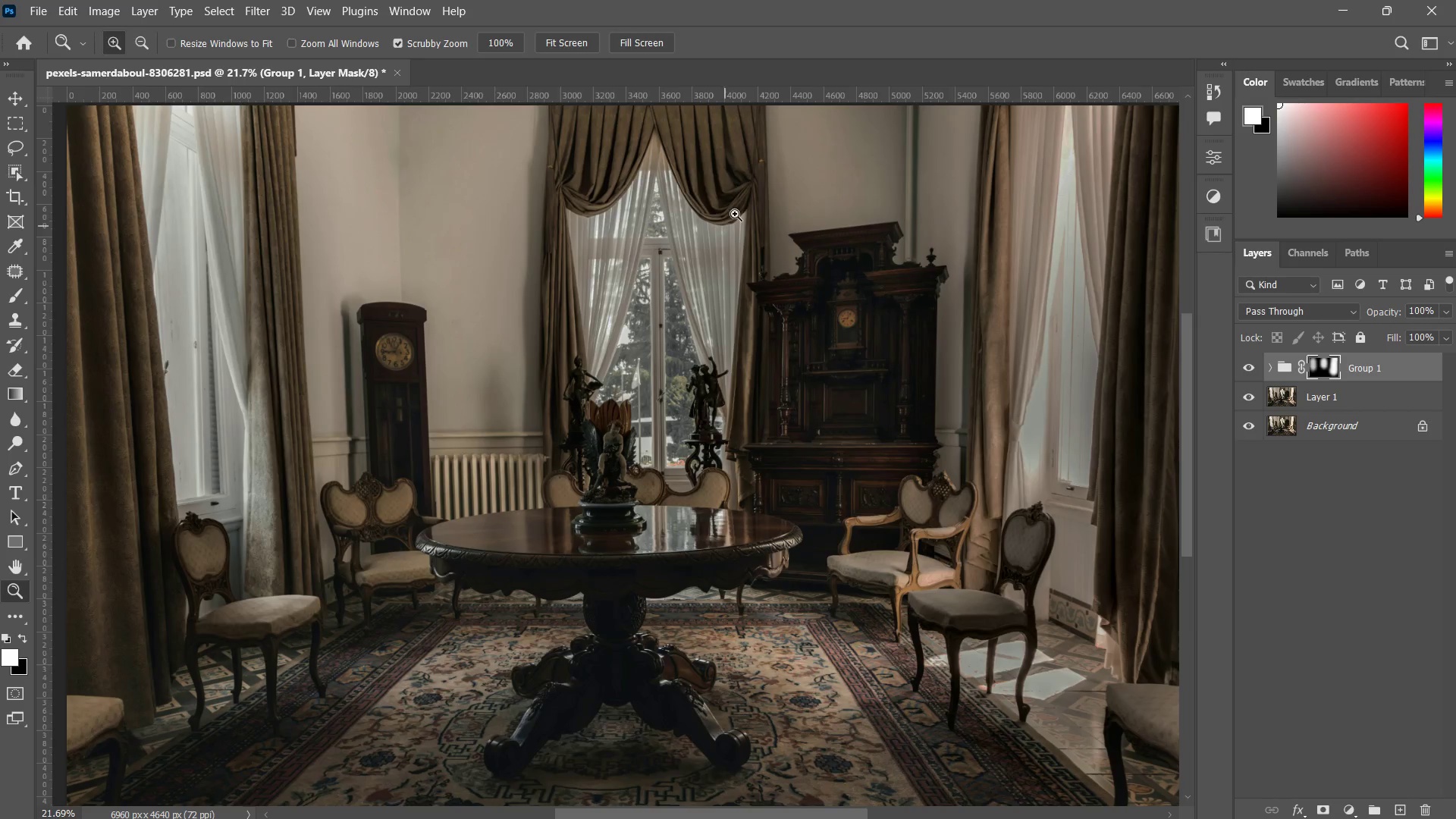 
left_click_drag(start_coordinate=[794, 229], to_coordinate=[821, 264])
 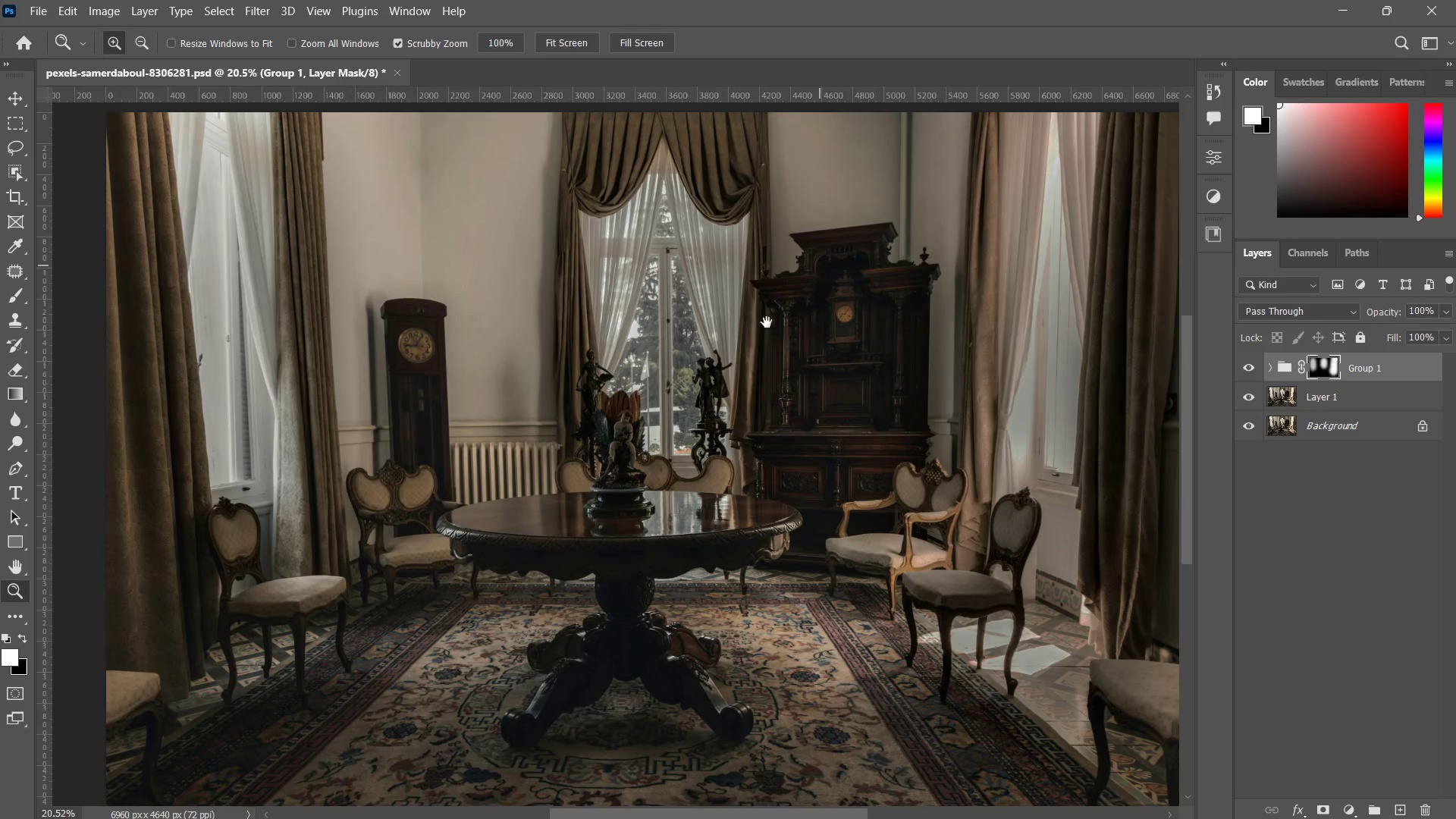 
hold_key(key=Space, duration=1.41)
 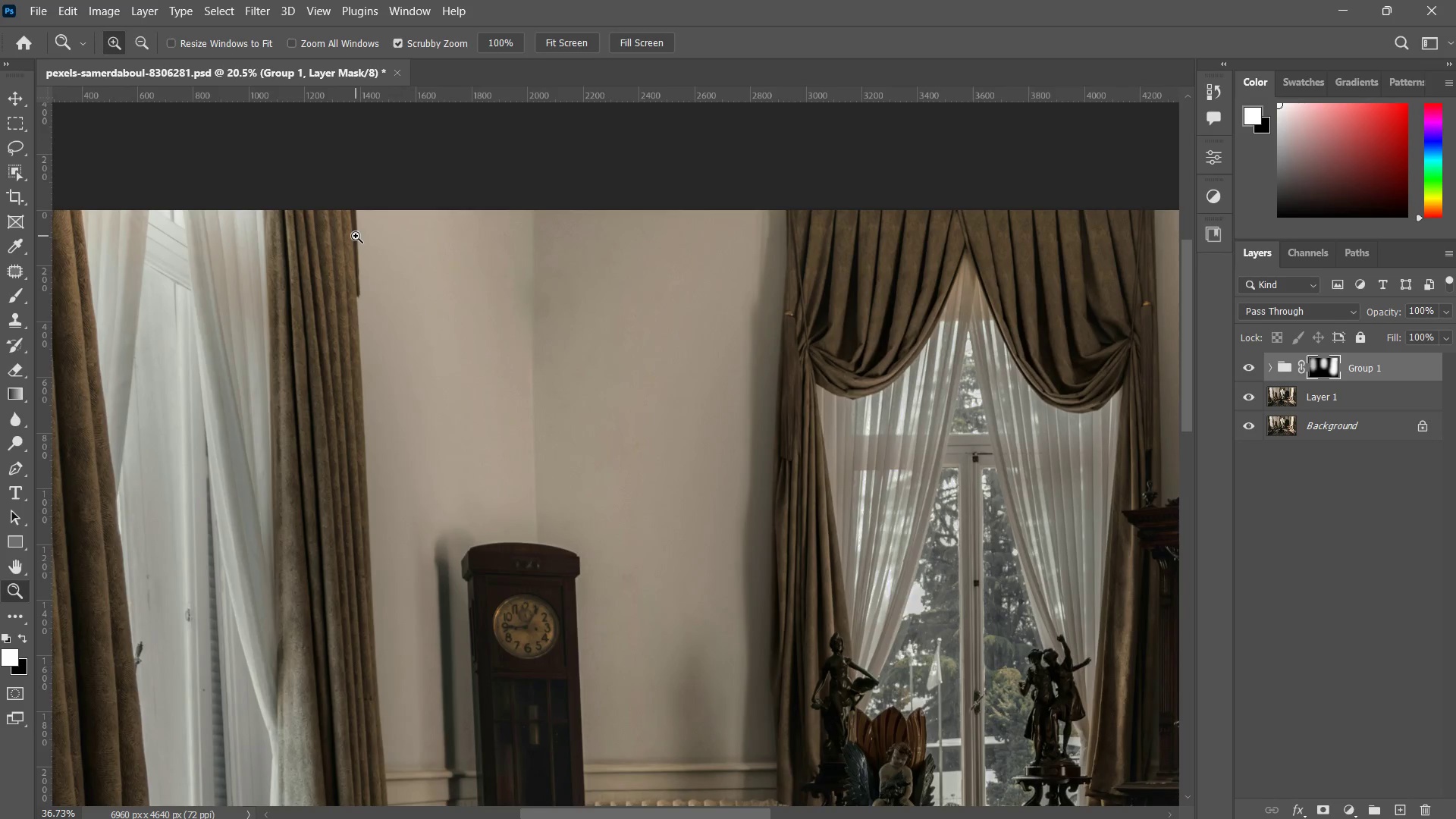 
left_click_drag(start_coordinate=[371, 606], to_coordinate=[381, 727])
 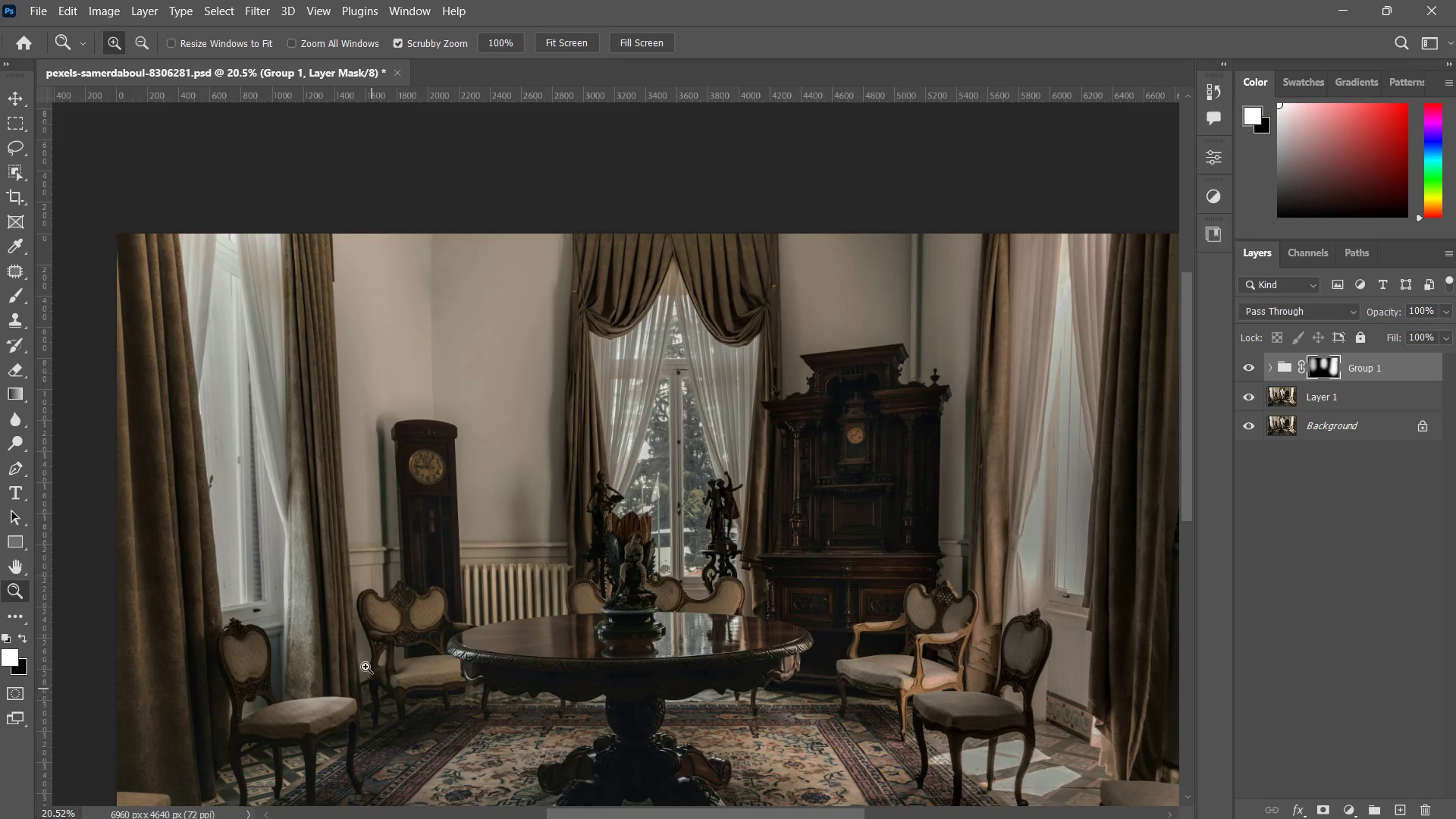 
hold_key(key=Space, duration=1.69)
 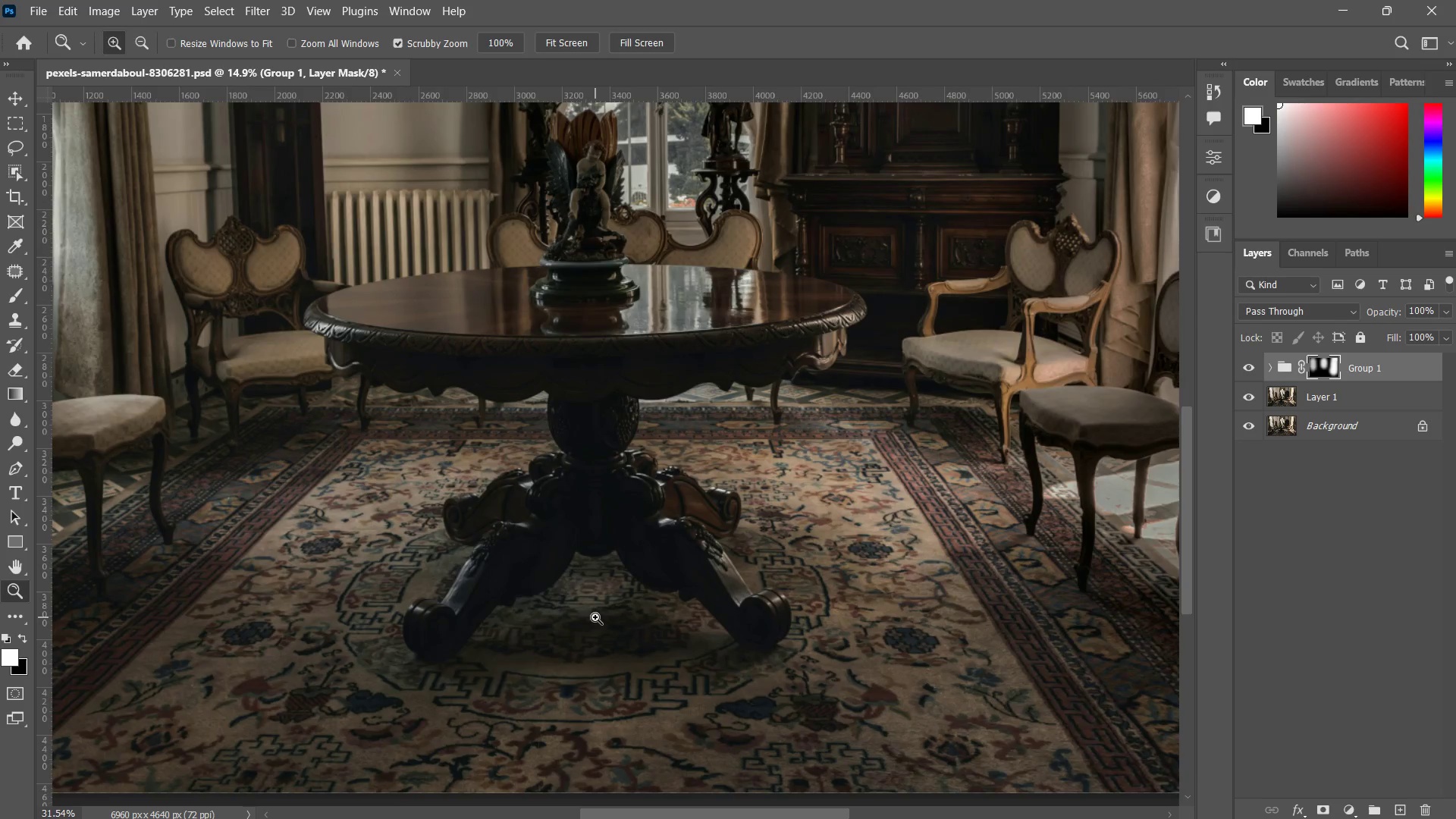 
key(Z)
 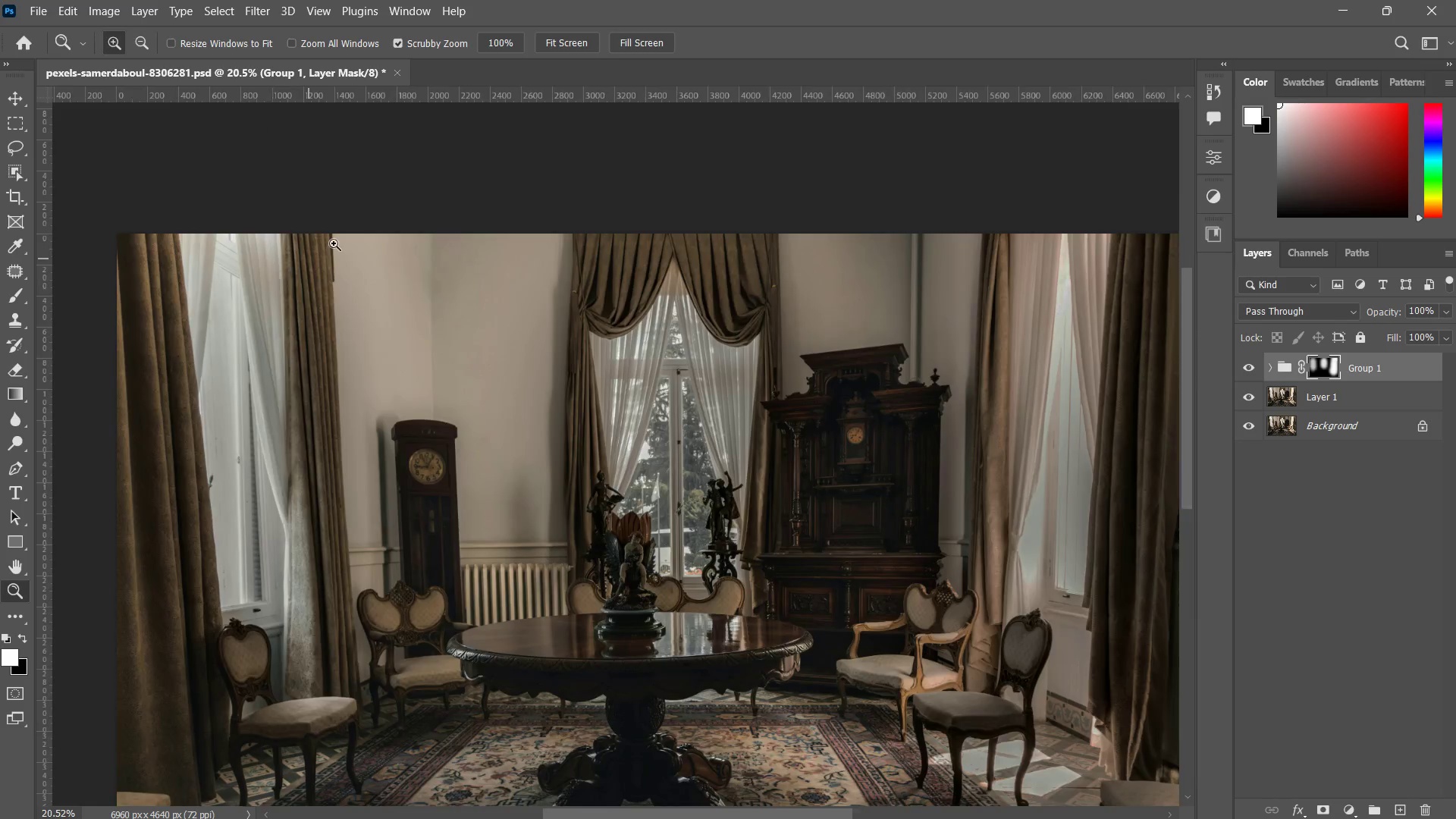 
left_click_drag(start_coordinate=[302, 263], to_coordinate=[306, 250])
 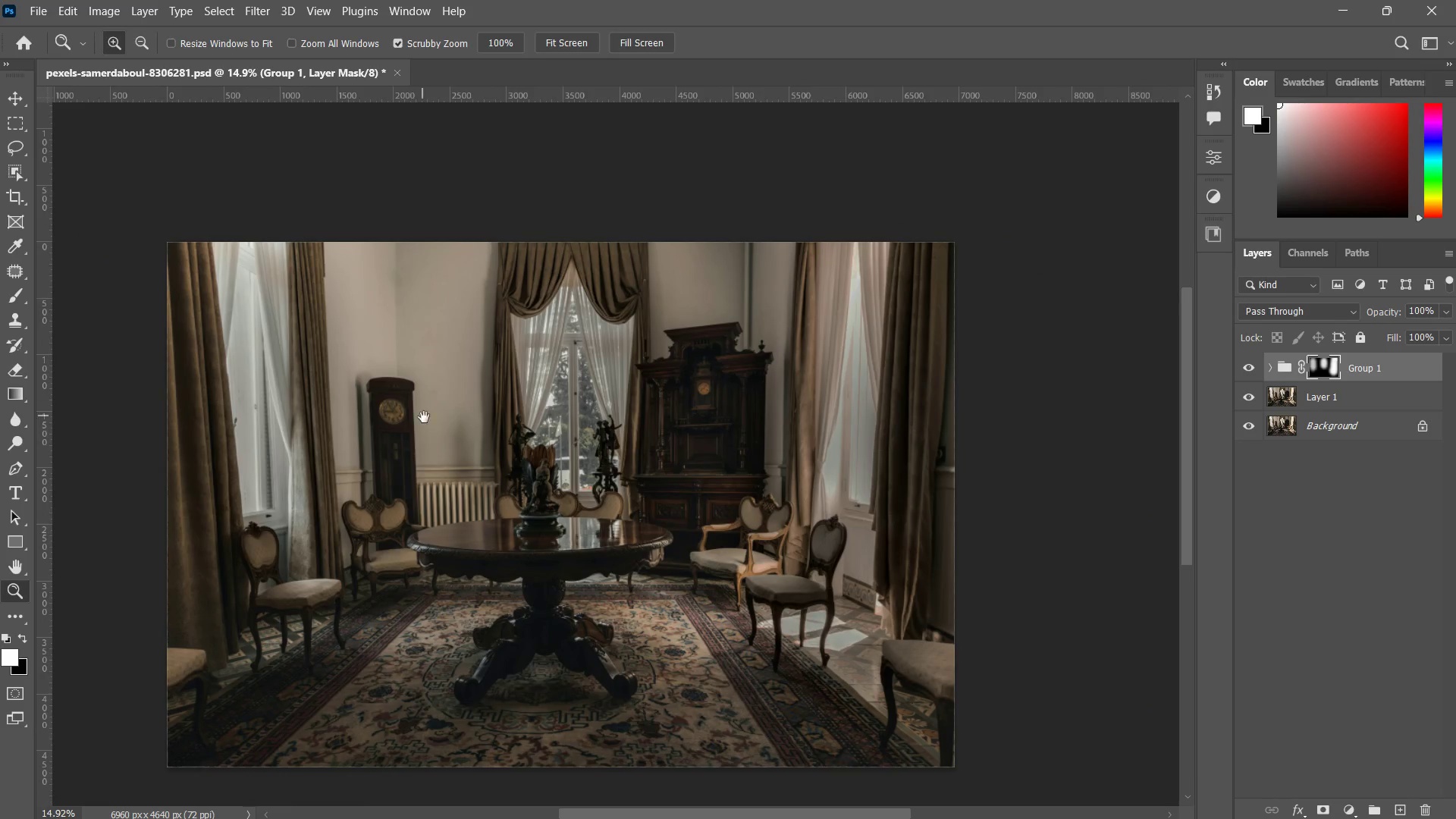 
left_click_drag(start_coordinate=[424, 417], to_coordinate=[442, 379])
 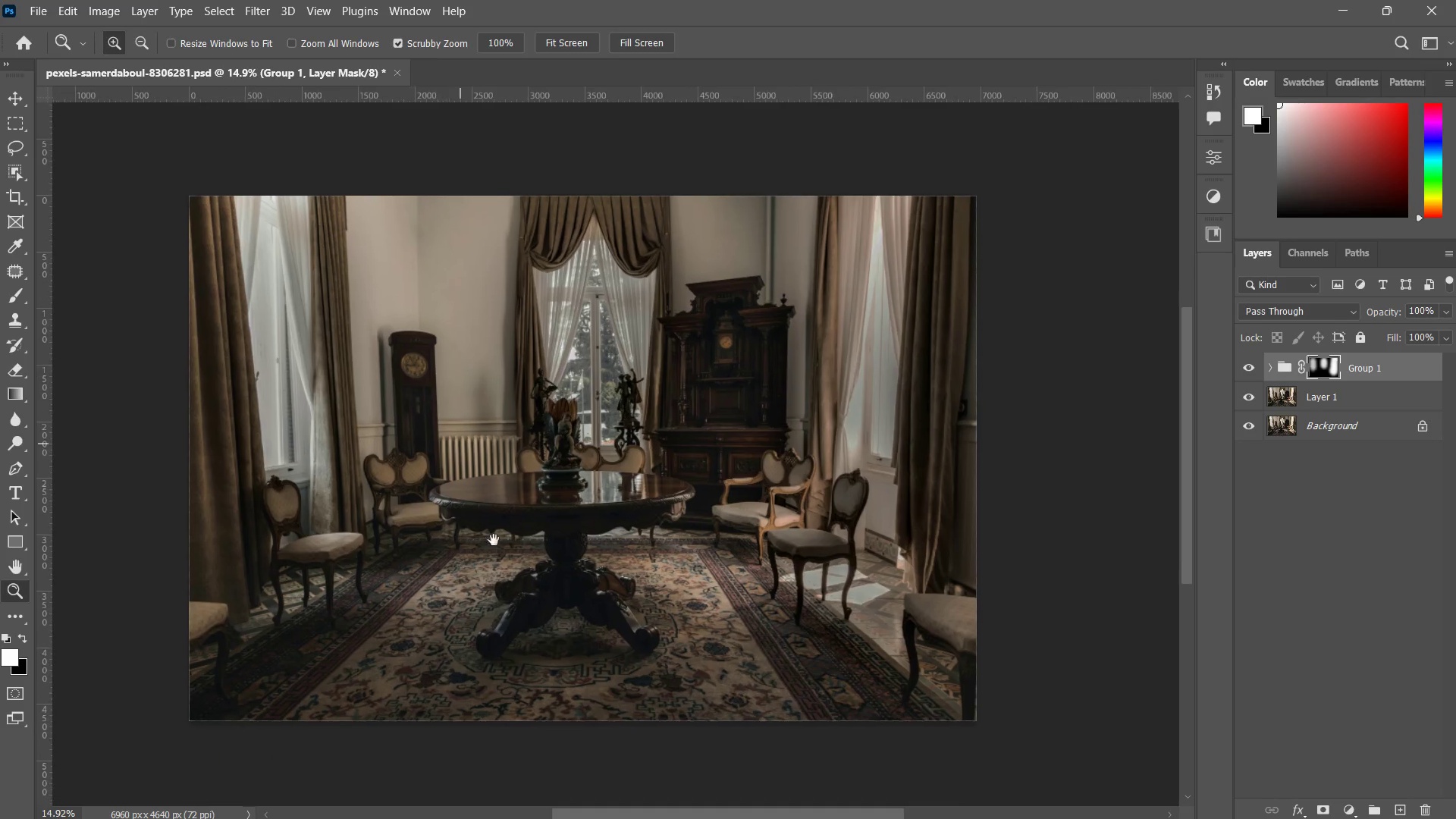 
key(Space)
 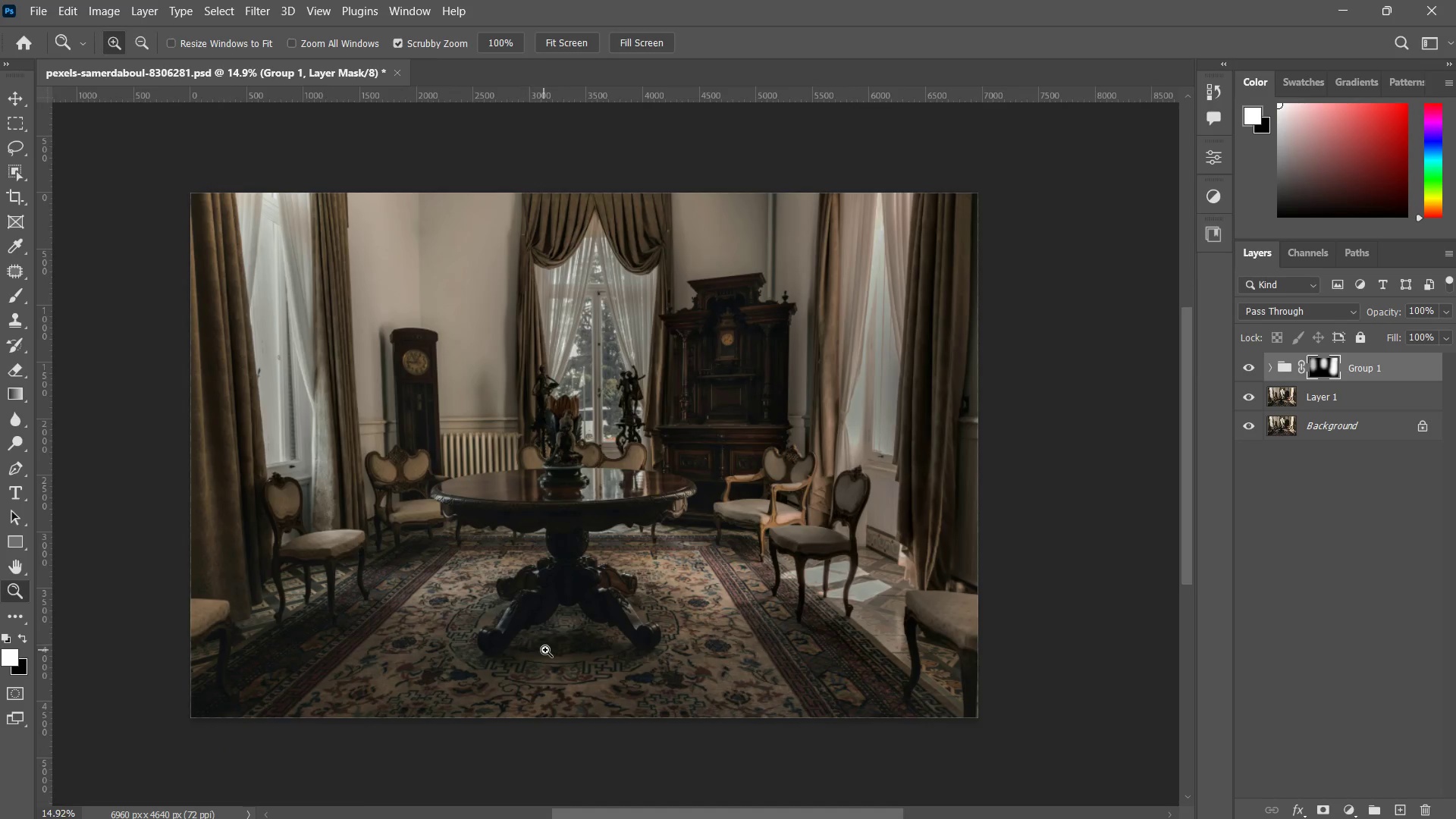 
key(Z)
 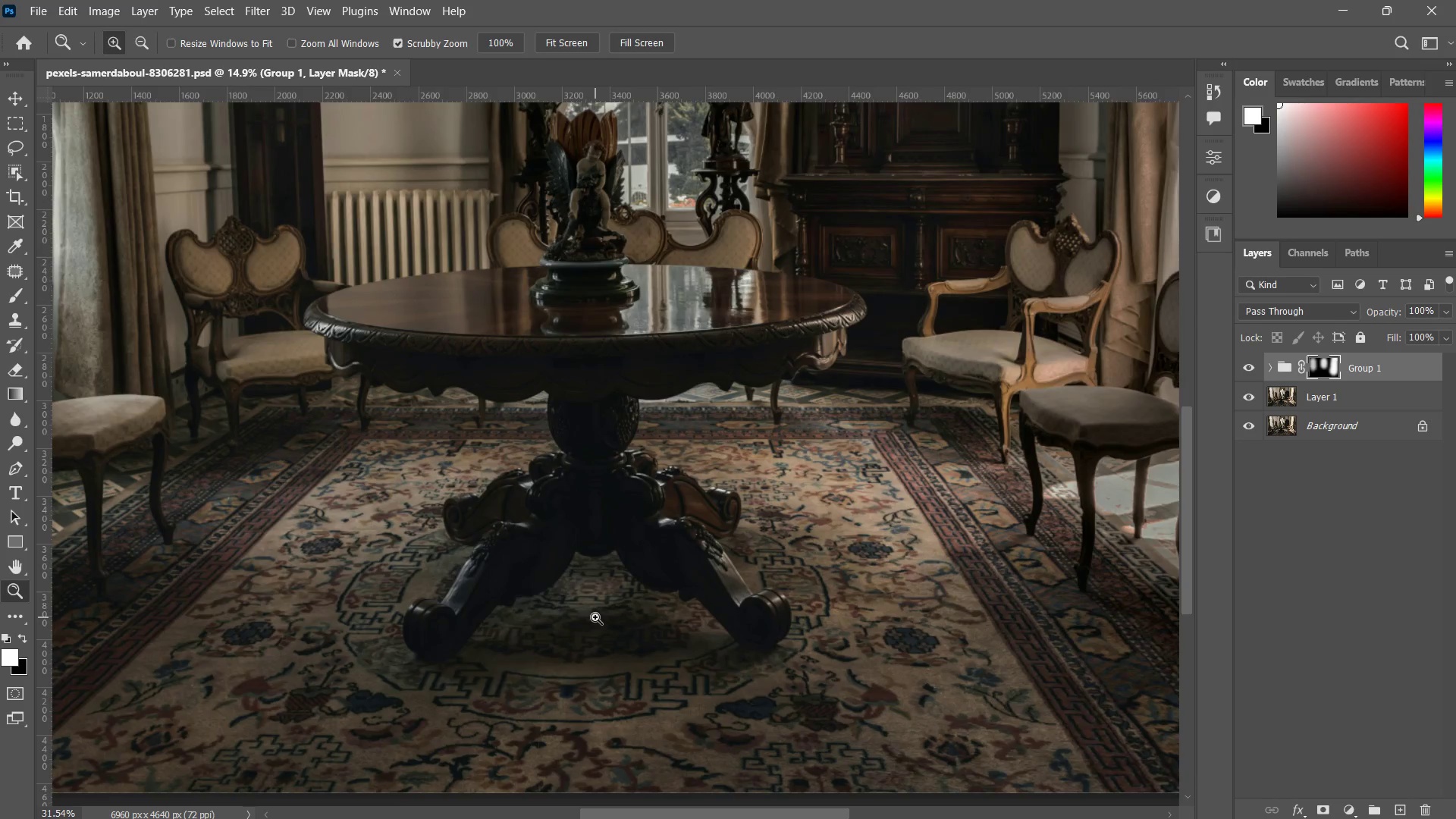 
left_click_drag(start_coordinate=[544, 650], to_coordinate=[579, 617])
 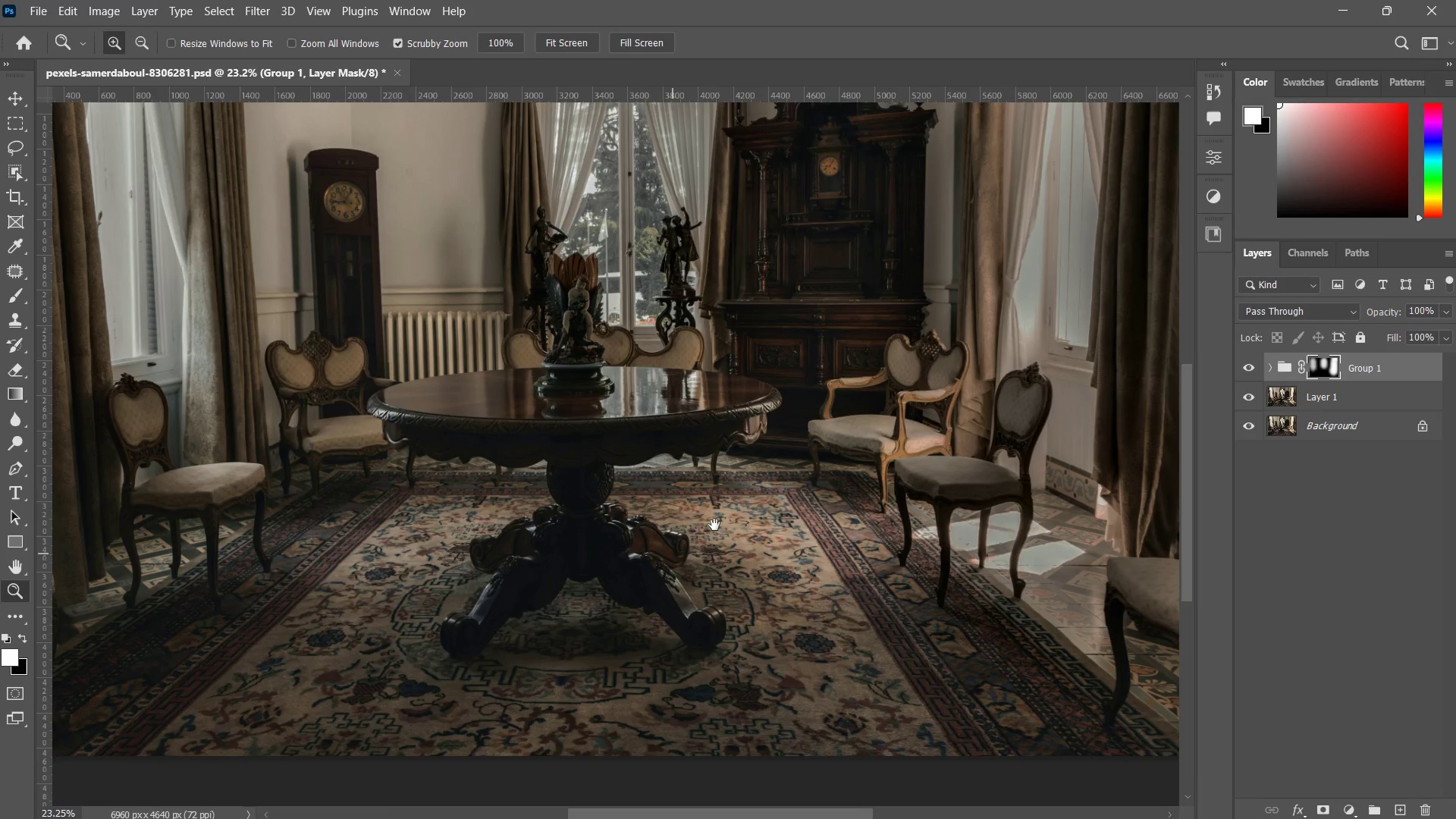 
key(Space)
 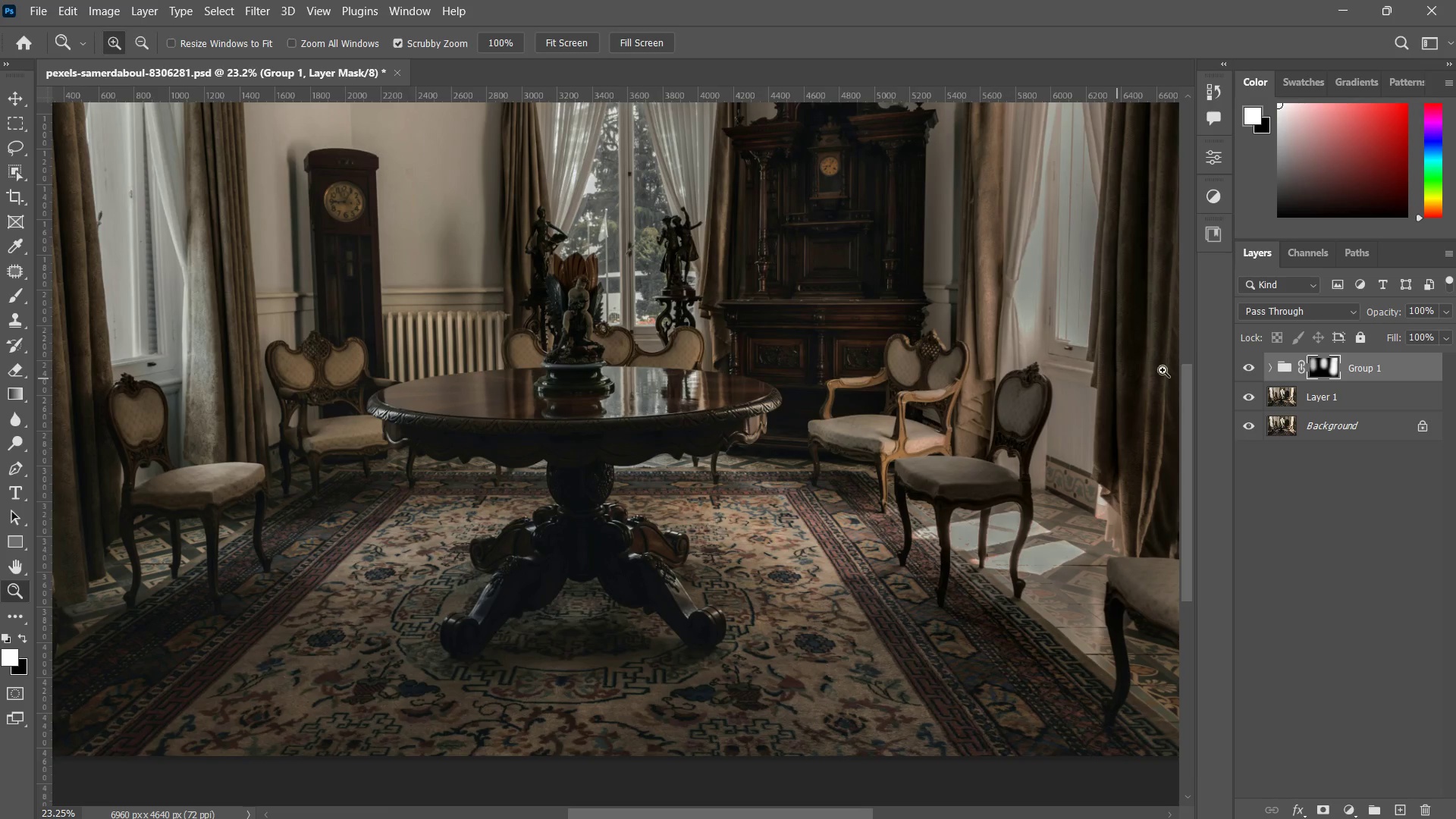 
key(Z)
 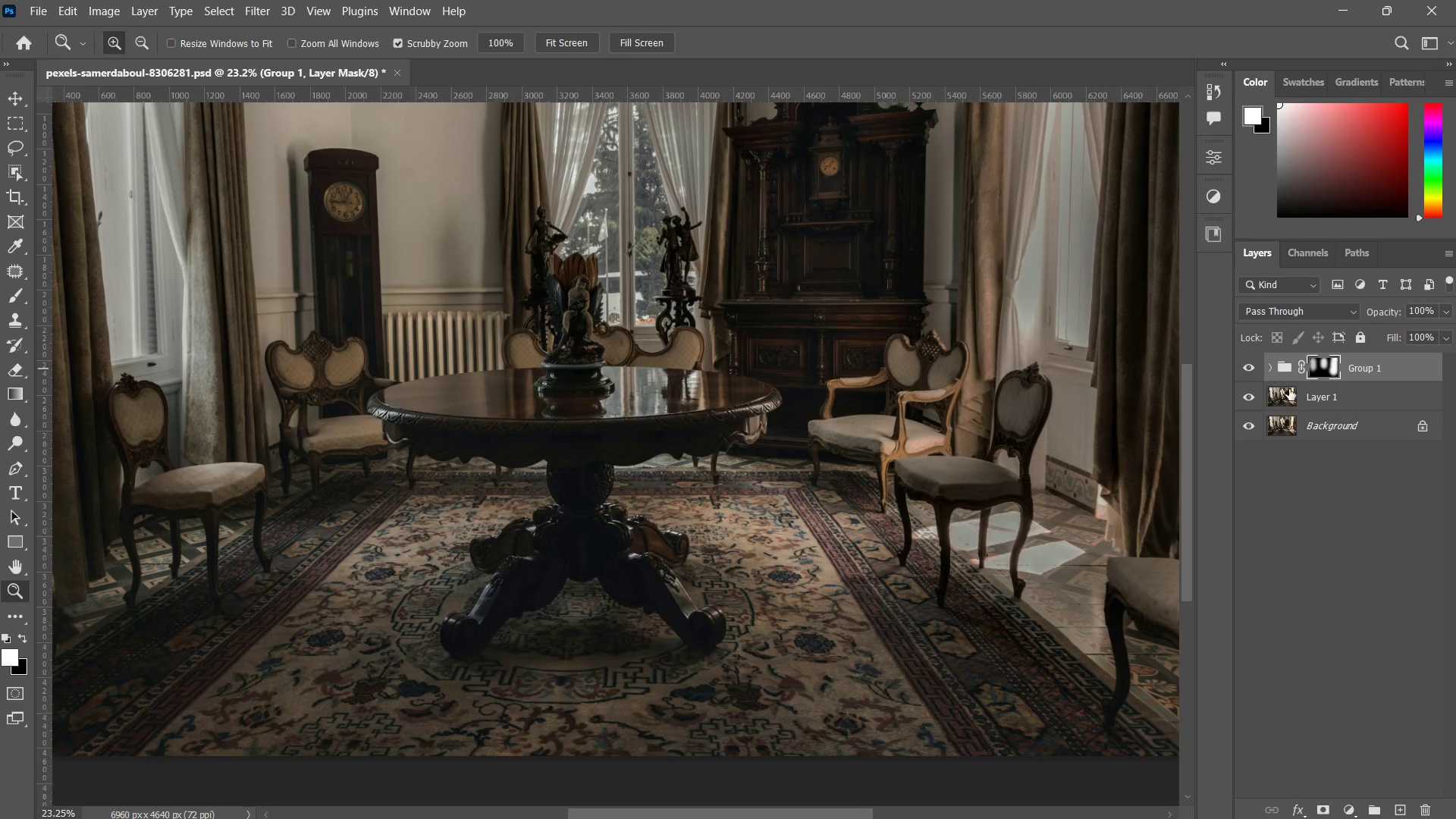 
left_click([1270, 367])
 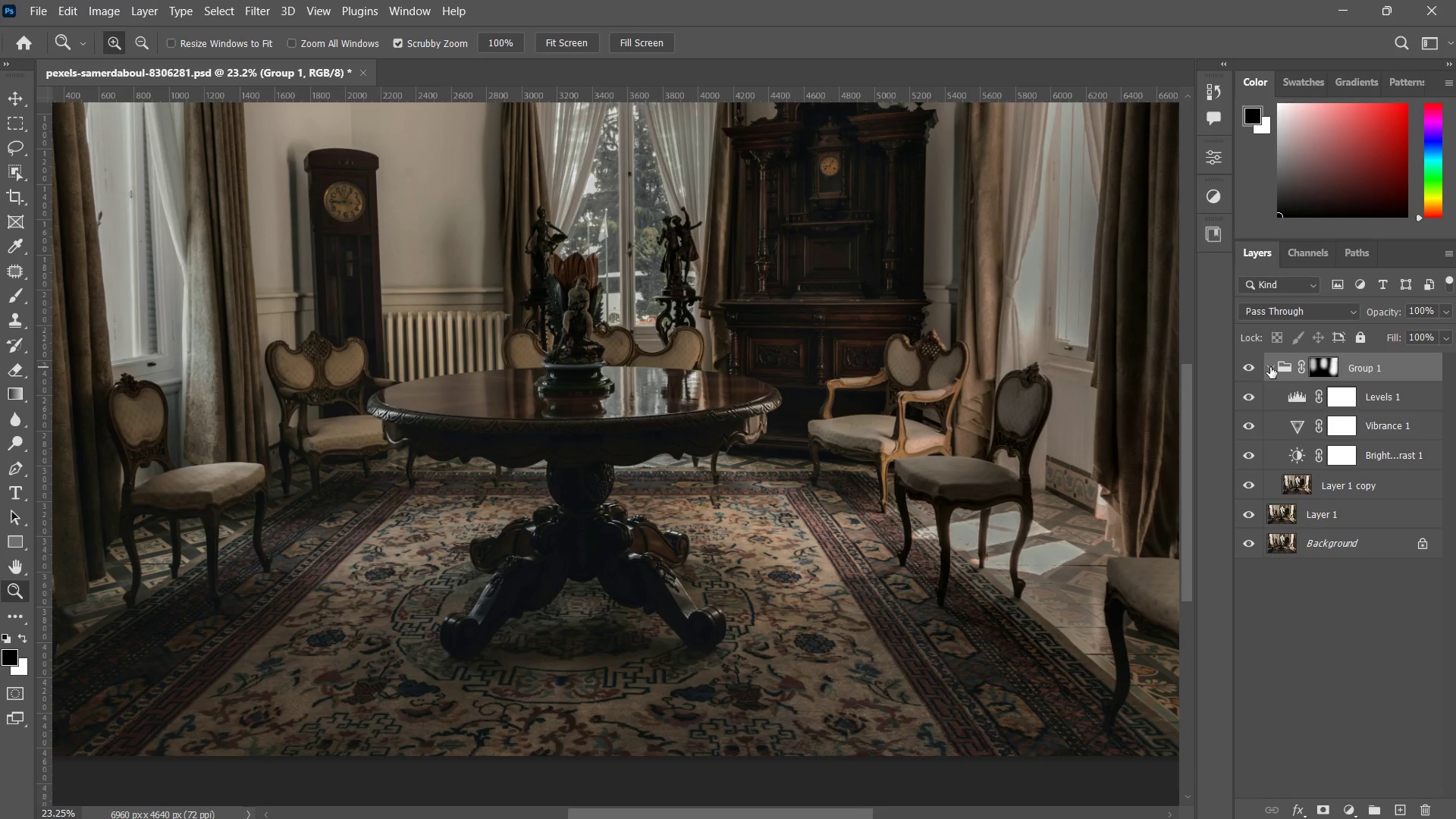 
left_click([1270, 367])
 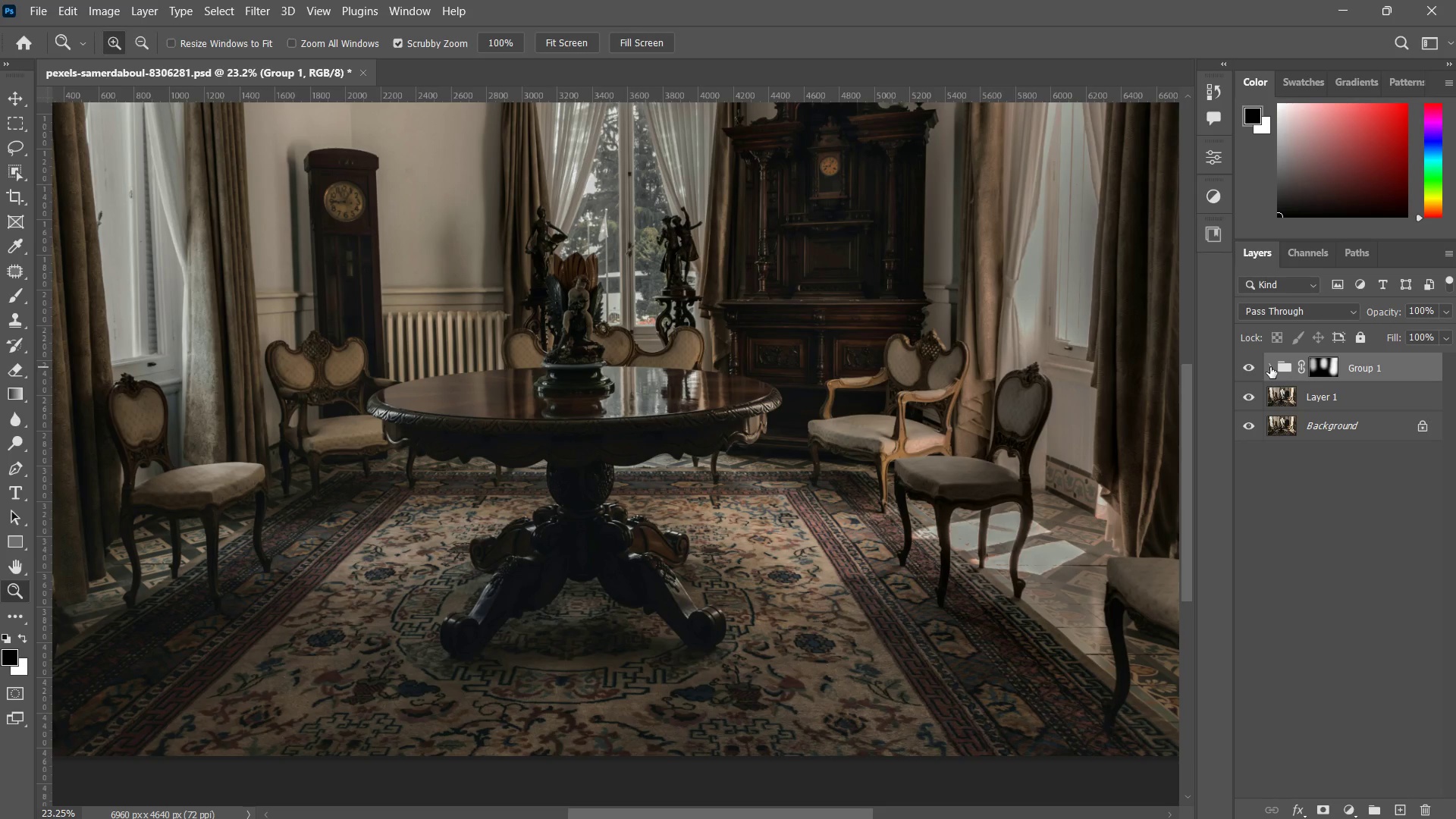 
left_click([1270, 367])
 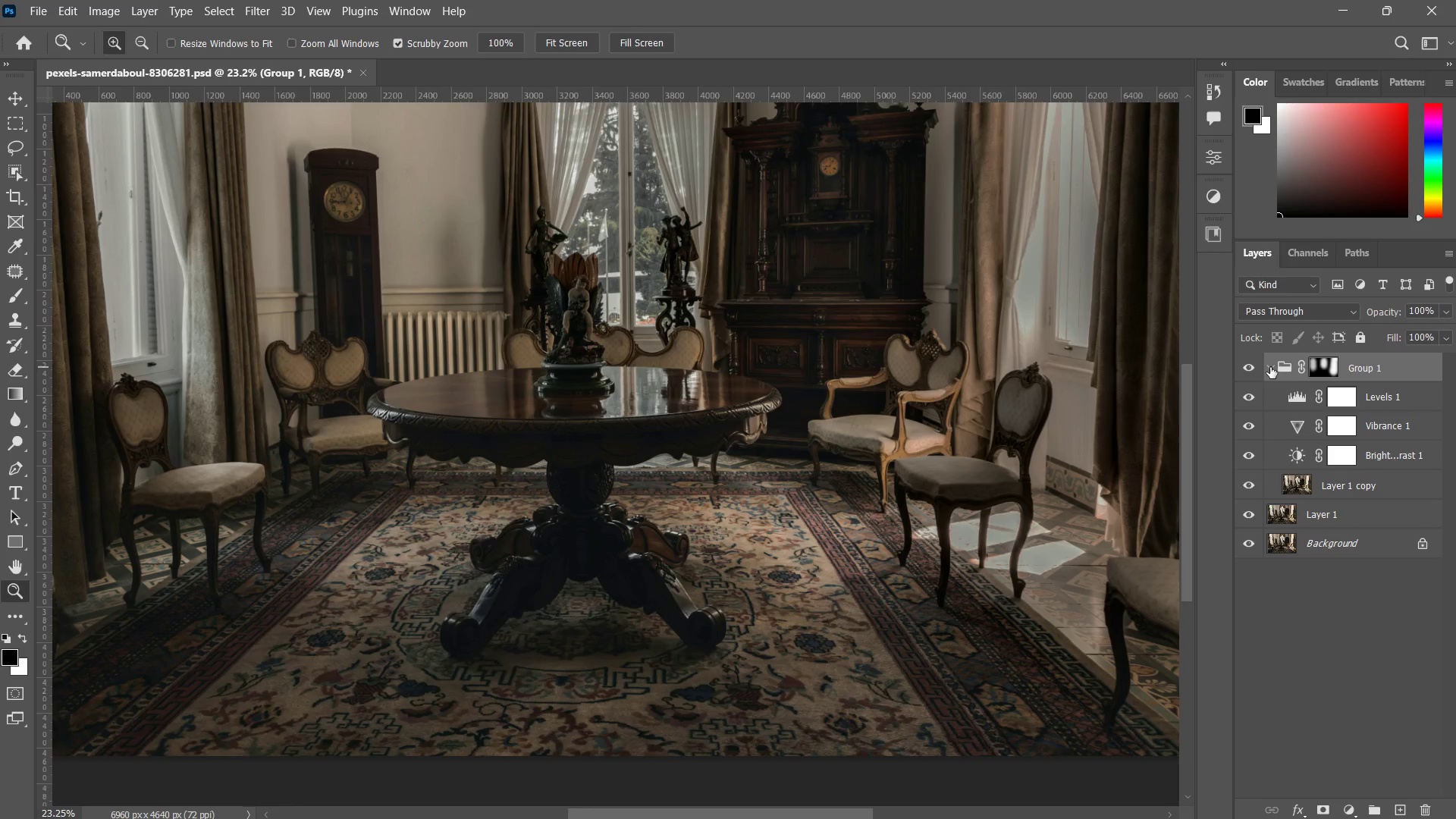 
left_click([1270, 367])
 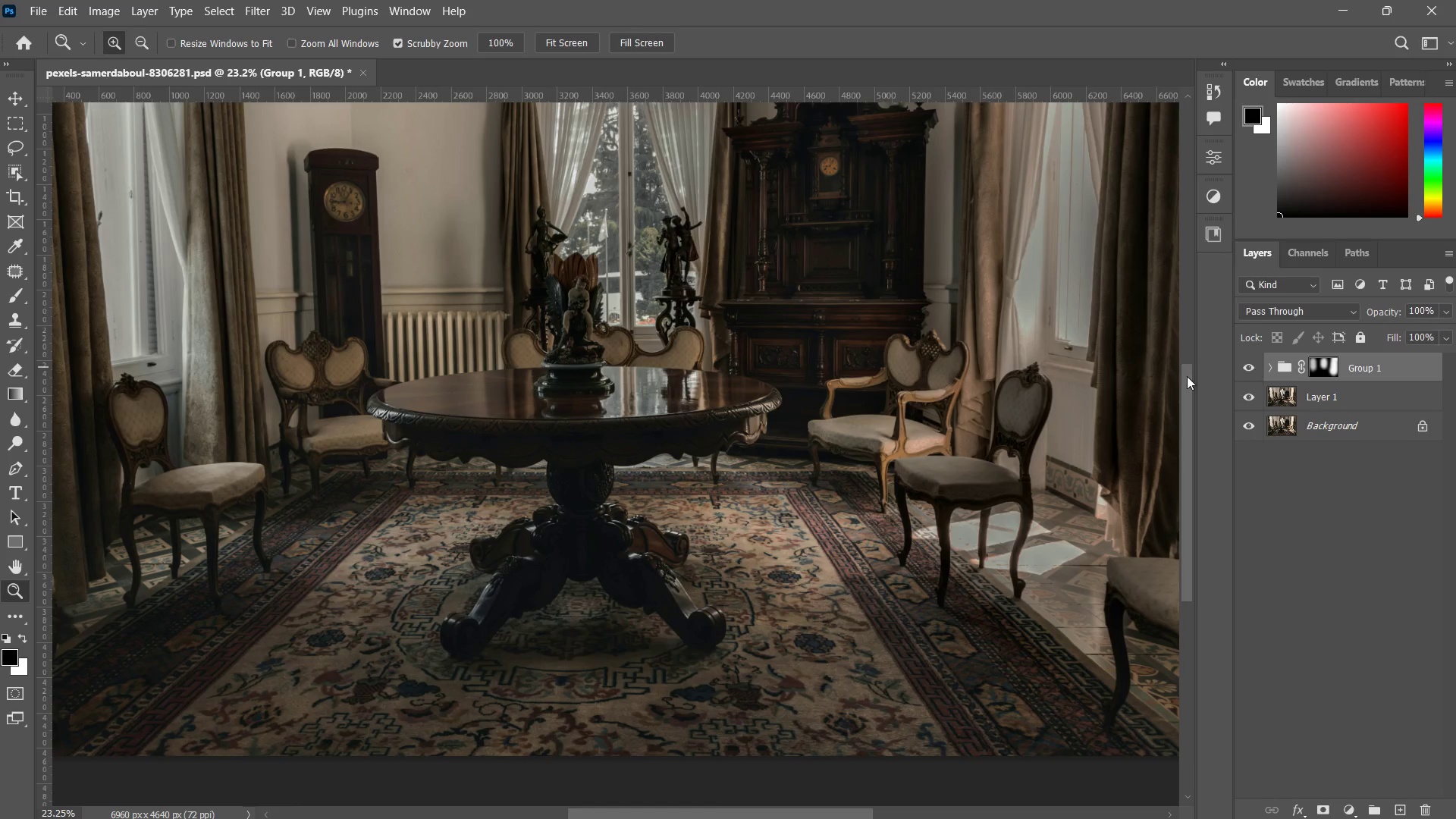 
left_click_drag(start_coordinate=[681, 347], to_coordinate=[654, 383])
 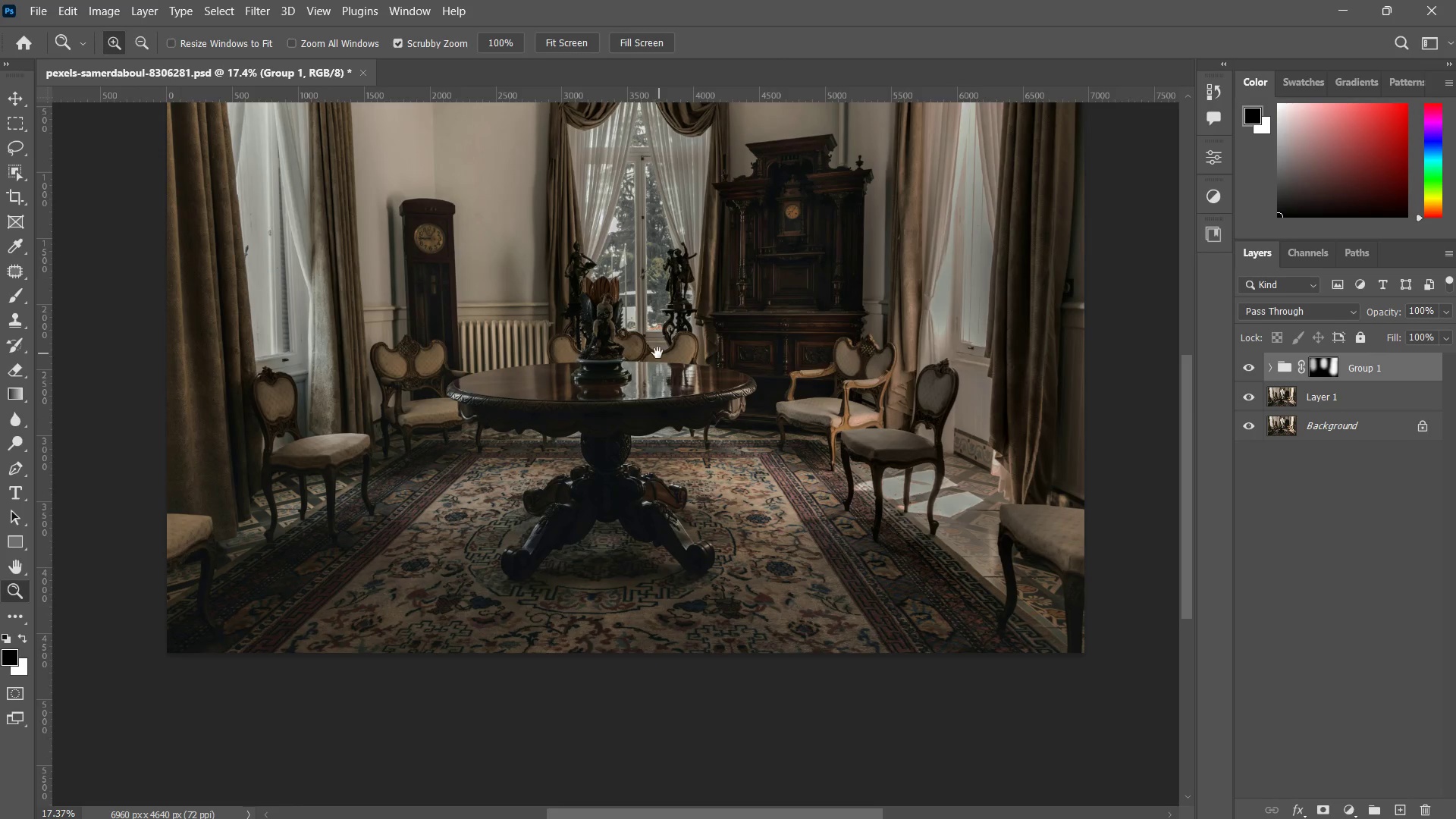 
hold_key(key=Space, duration=0.56)
 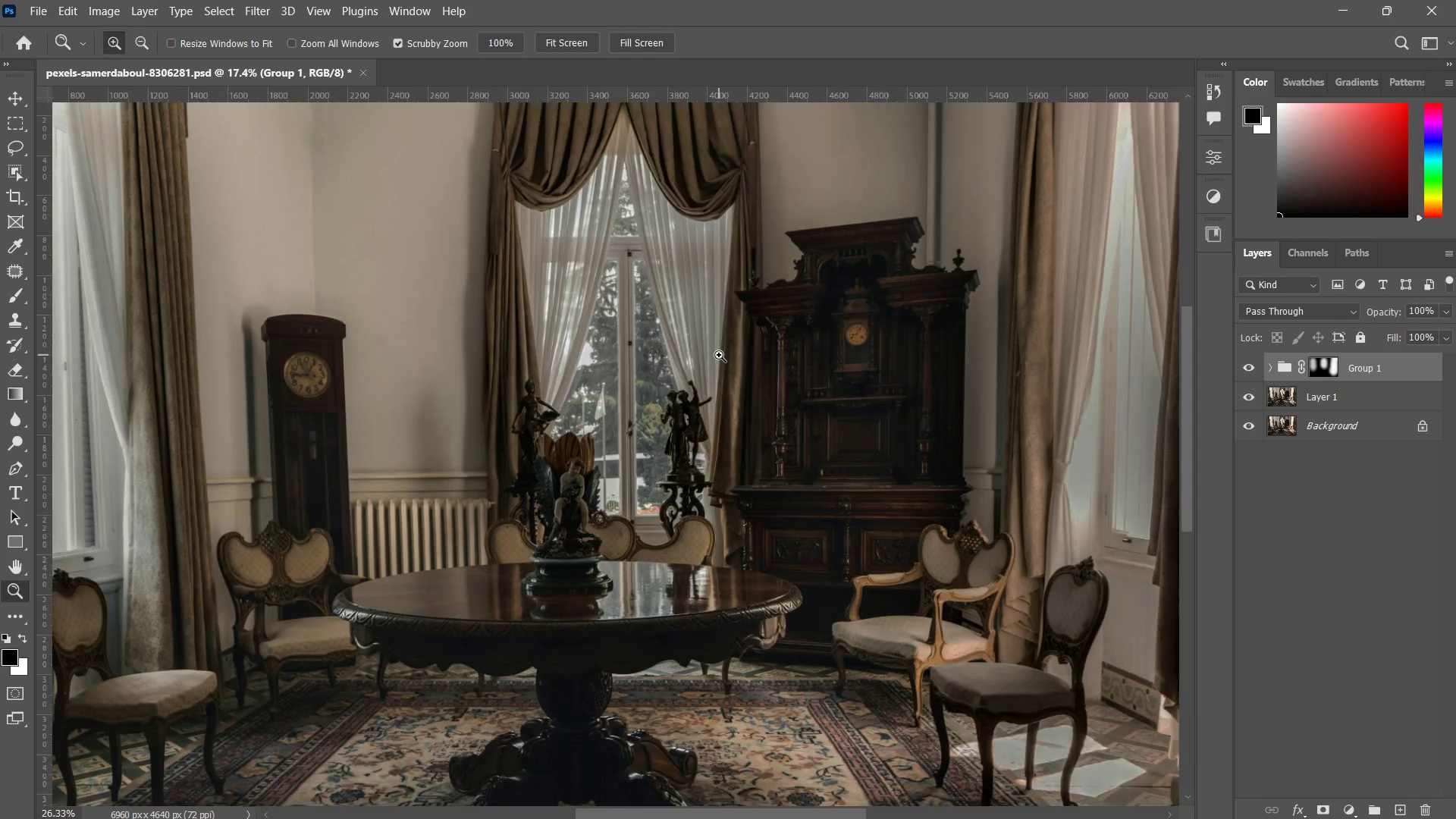 
left_click_drag(start_coordinate=[658, 344], to_coordinate=[664, 474])
 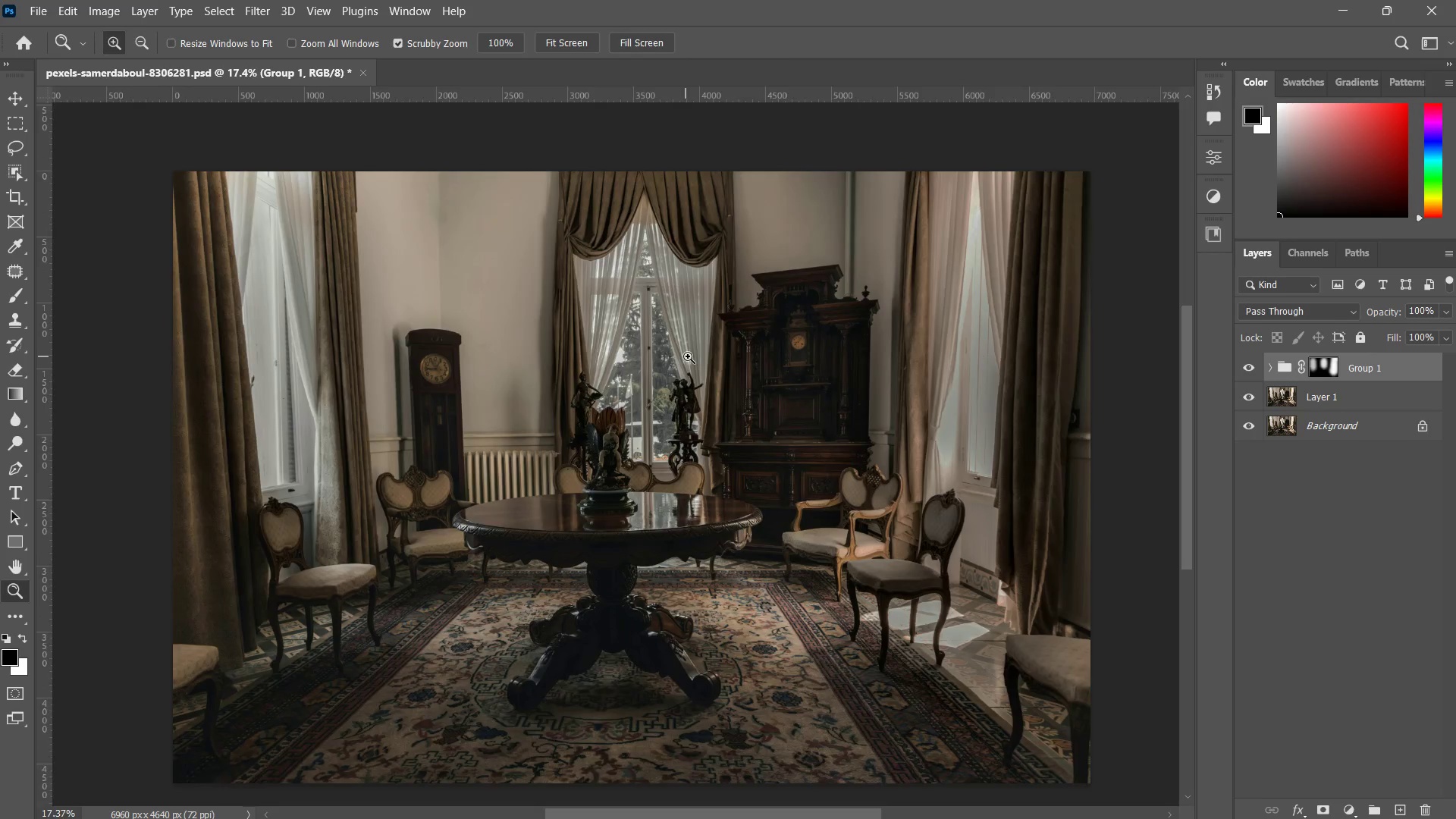 
left_click_drag(start_coordinate=[686, 356], to_coordinate=[689, 359])
 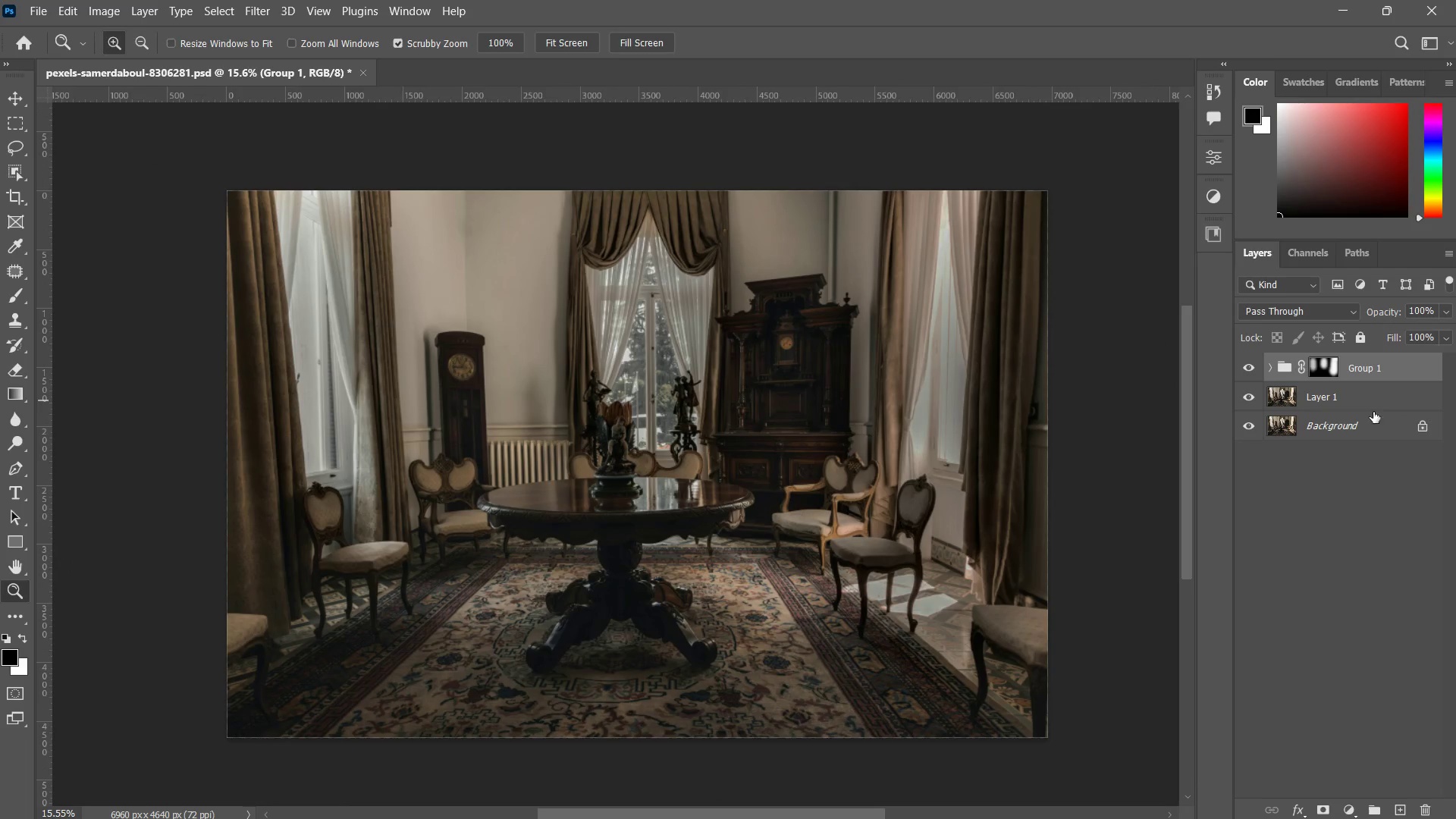 
left_click([1360, 391])
 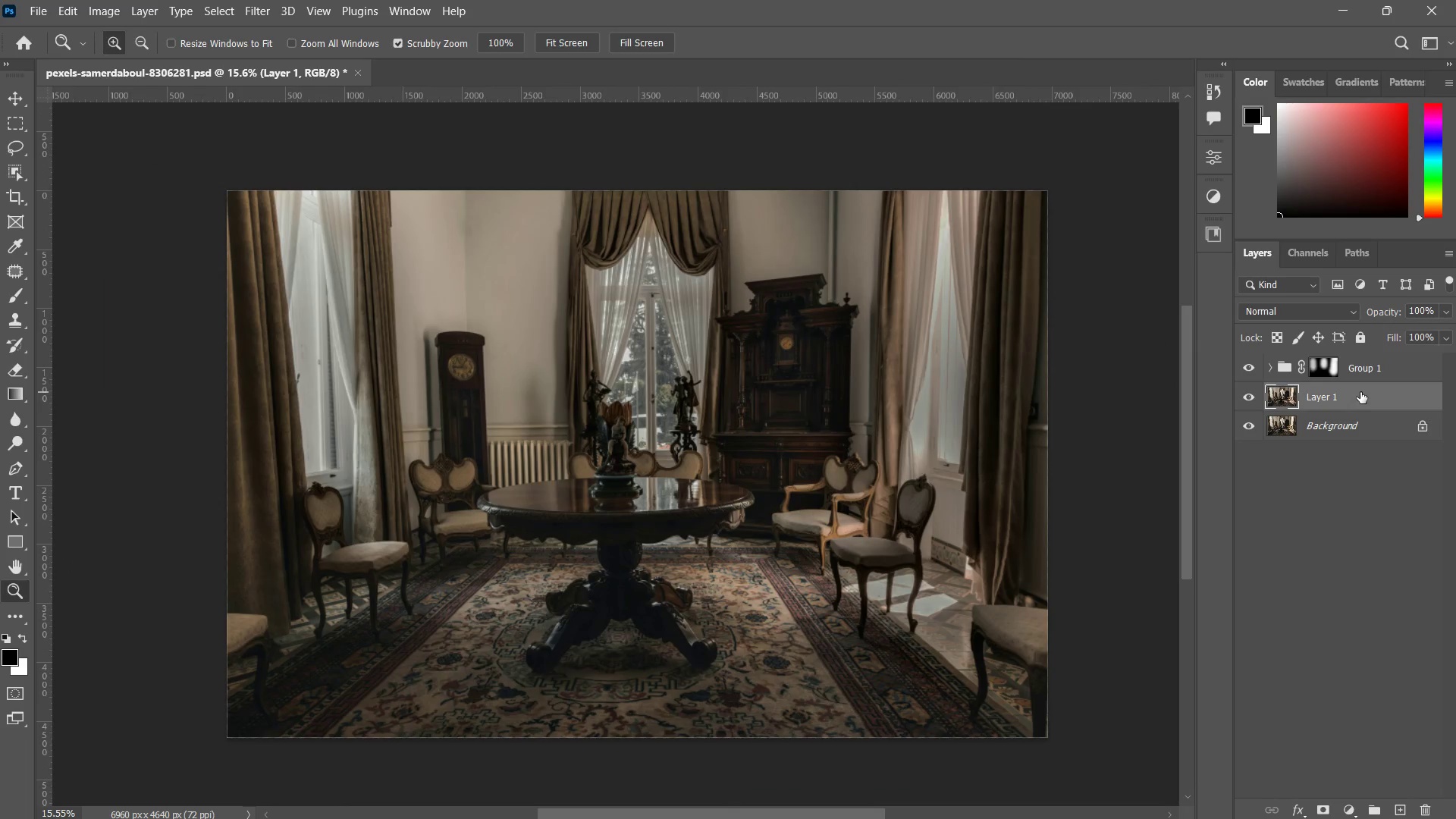 
hold_key(key=ControlLeft, duration=0.97)
 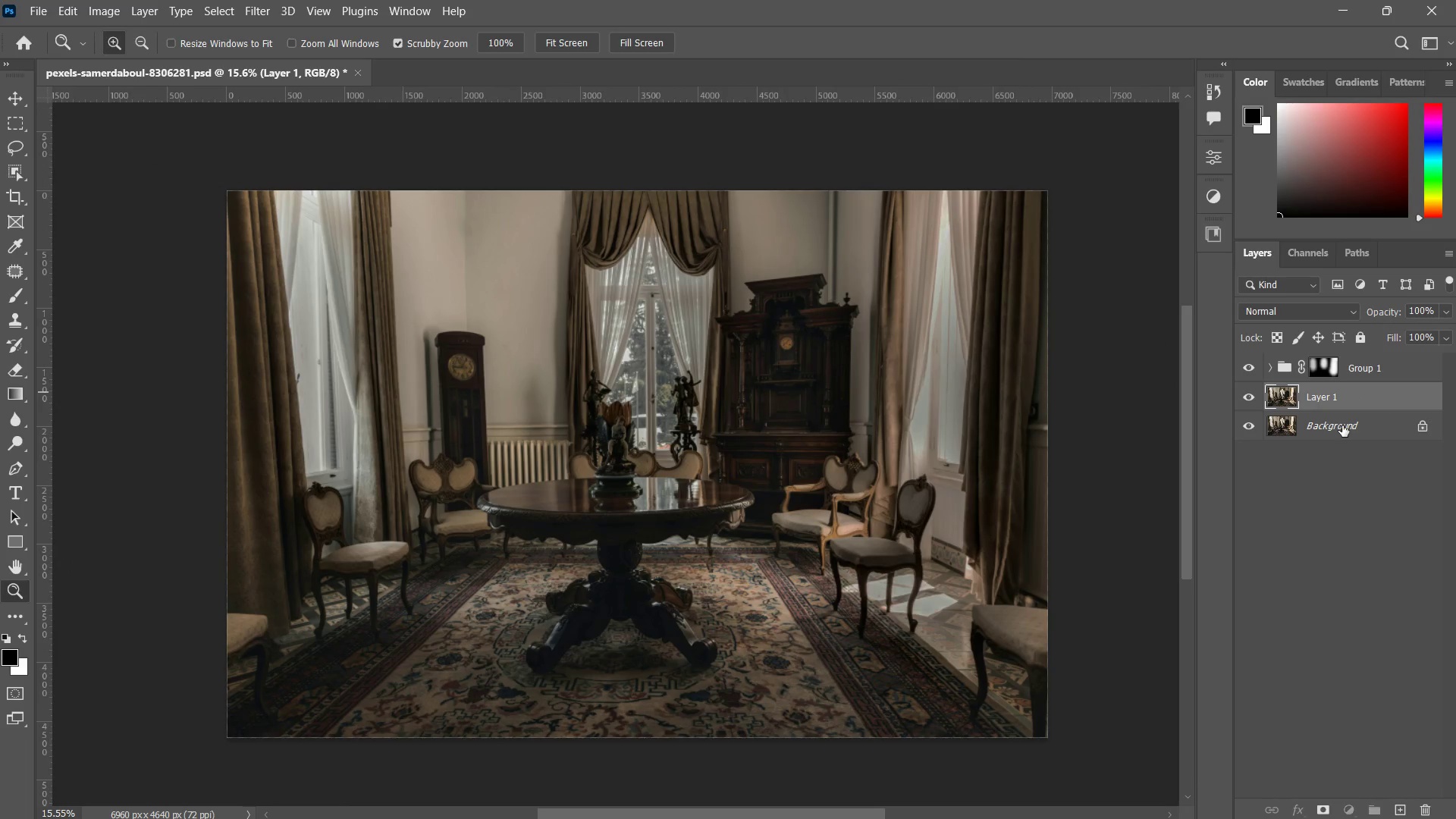 
left_click([1342, 425])
 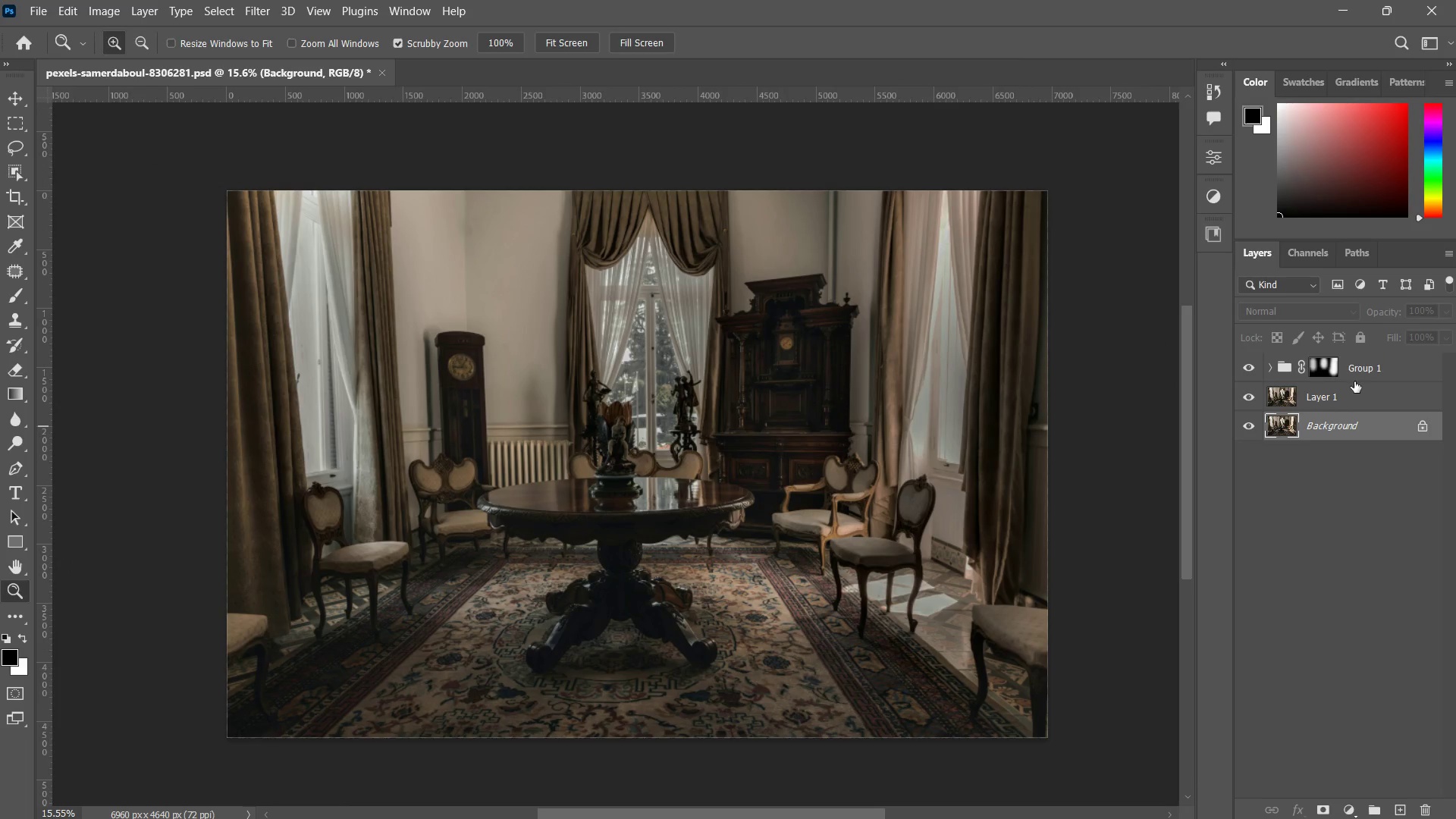 
left_click([1389, 359])
 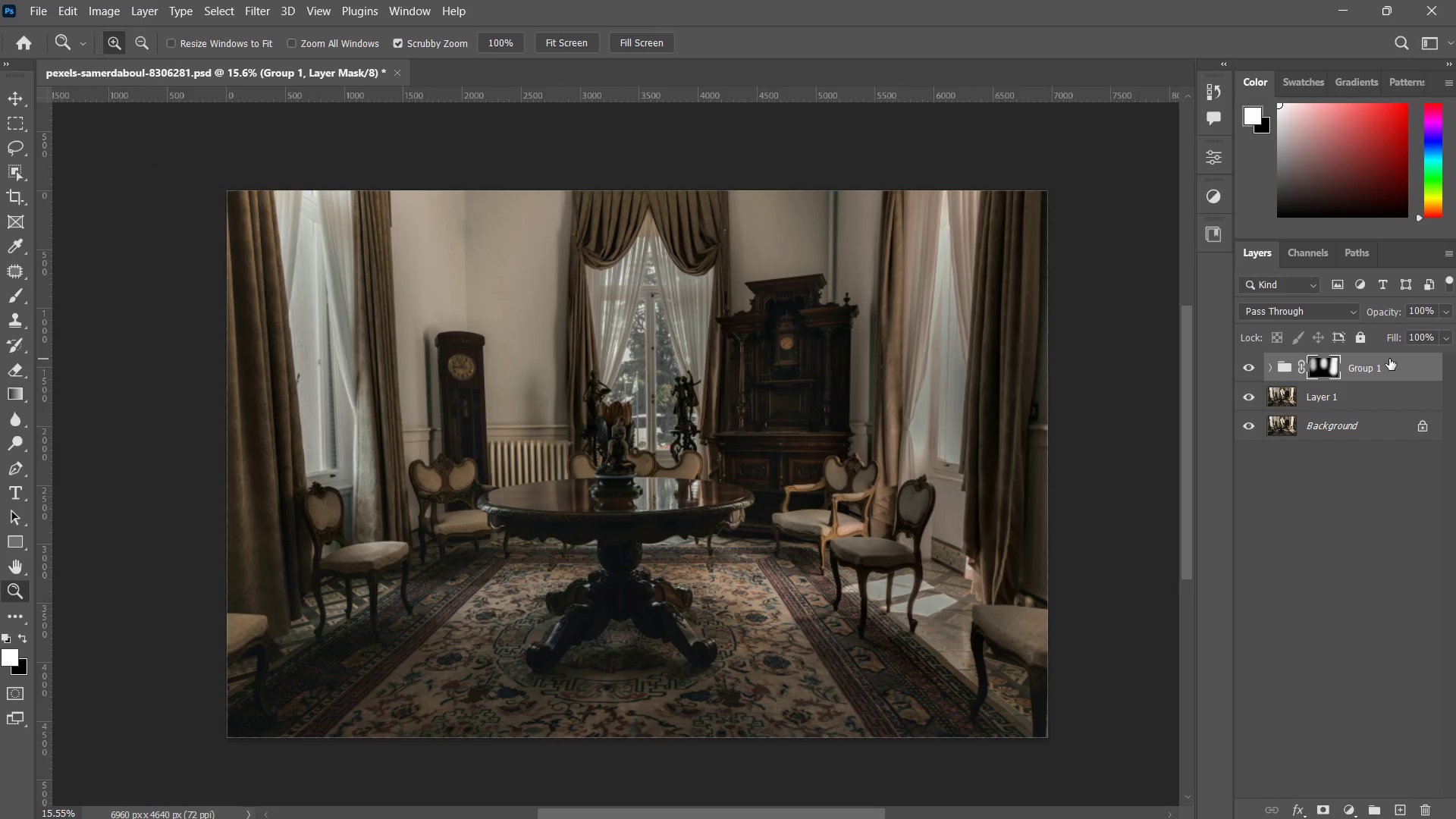 
key(Alt+Control+Shift+E)
 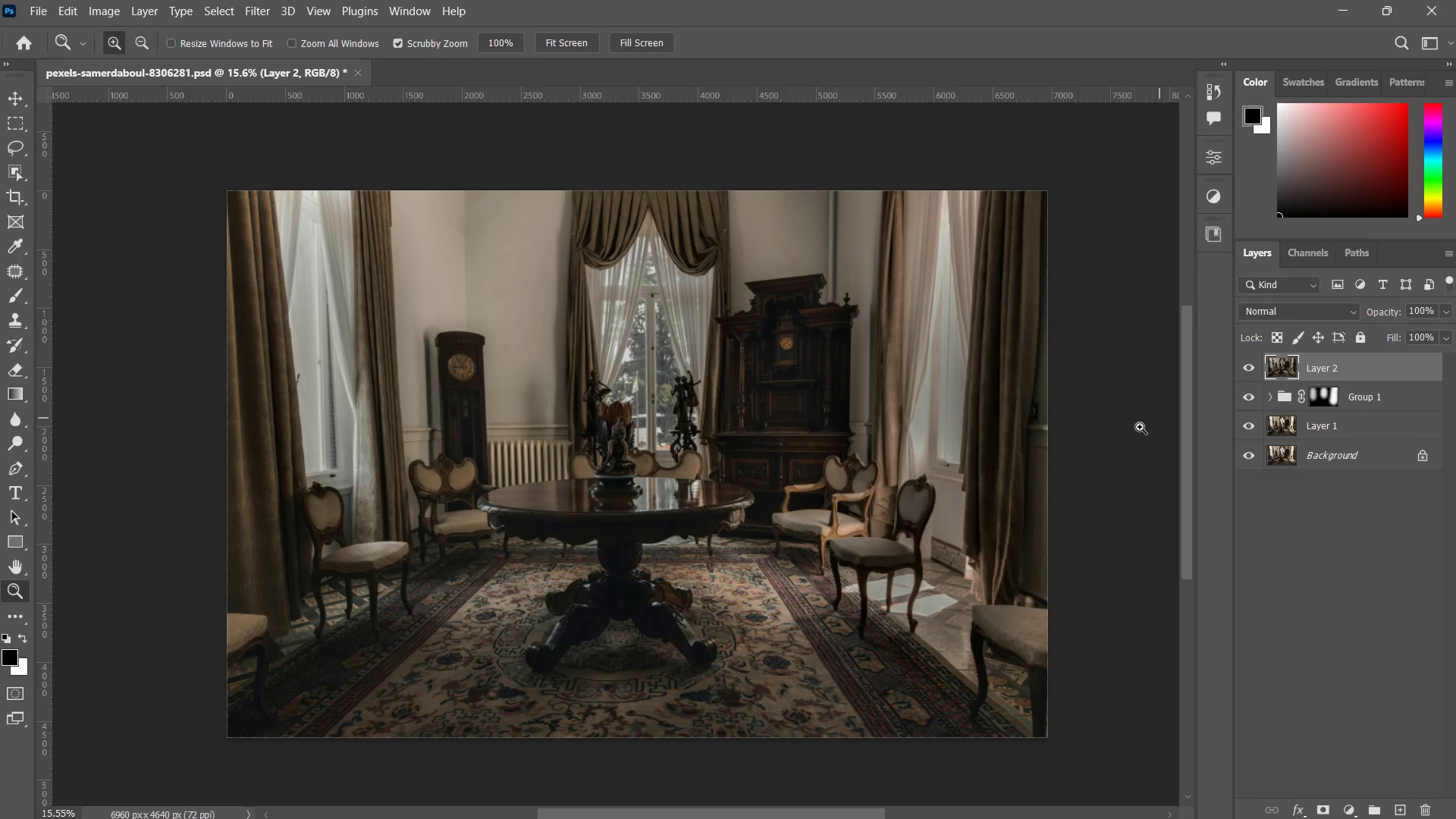 
key(Z)
 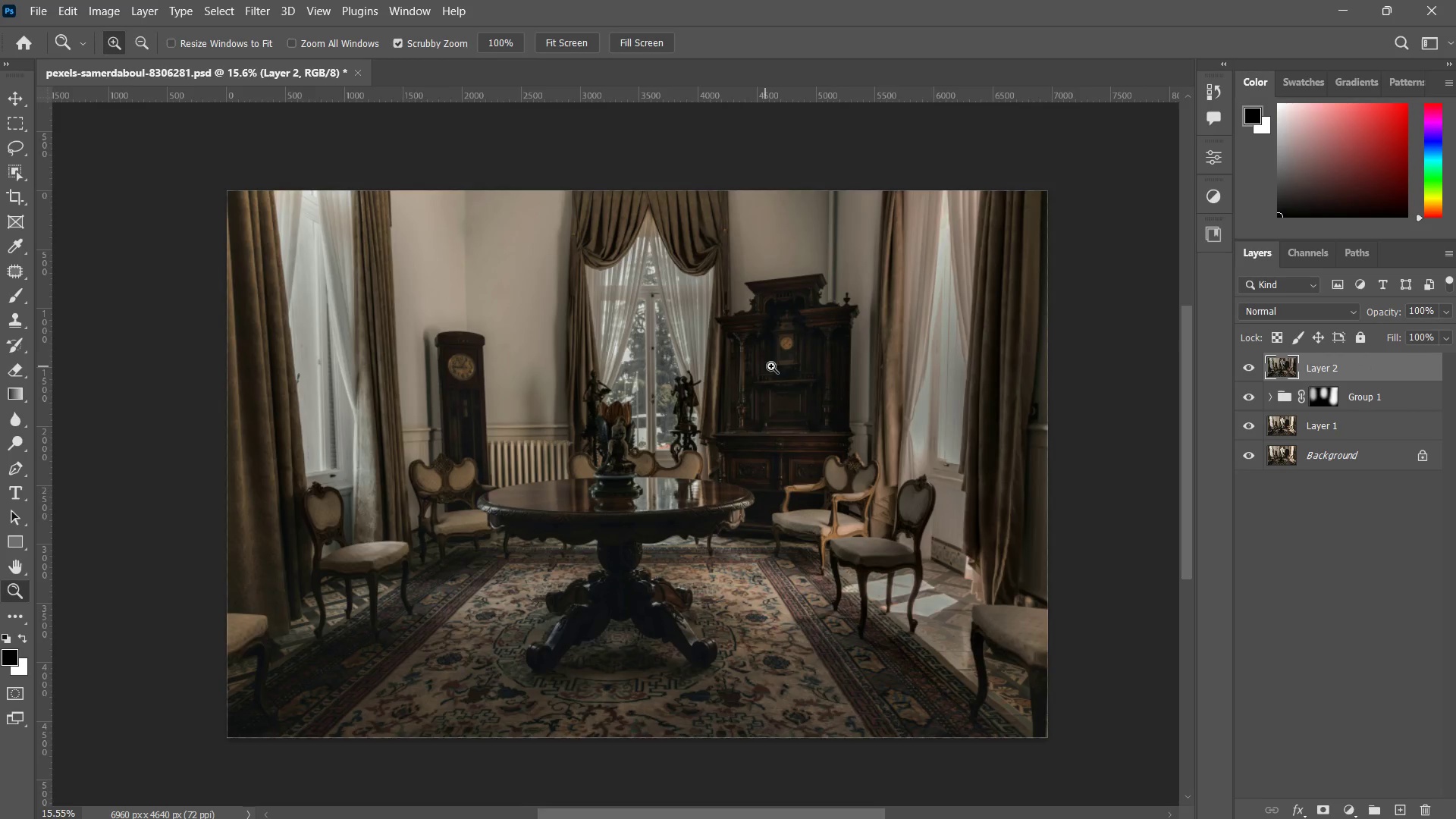 
left_click_drag(start_coordinate=[765, 366], to_coordinate=[786, 348])
 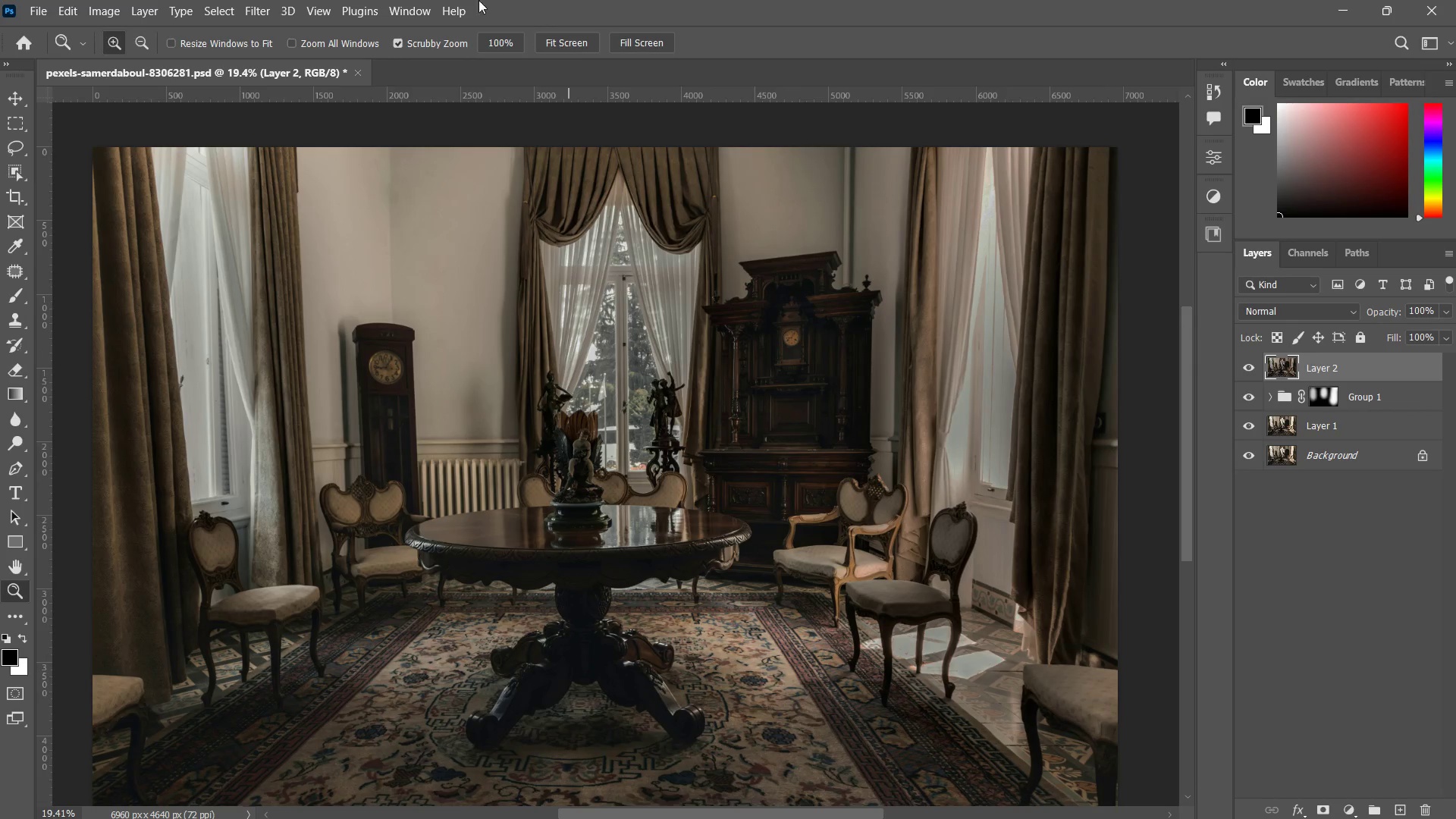 
wait(7.14)
 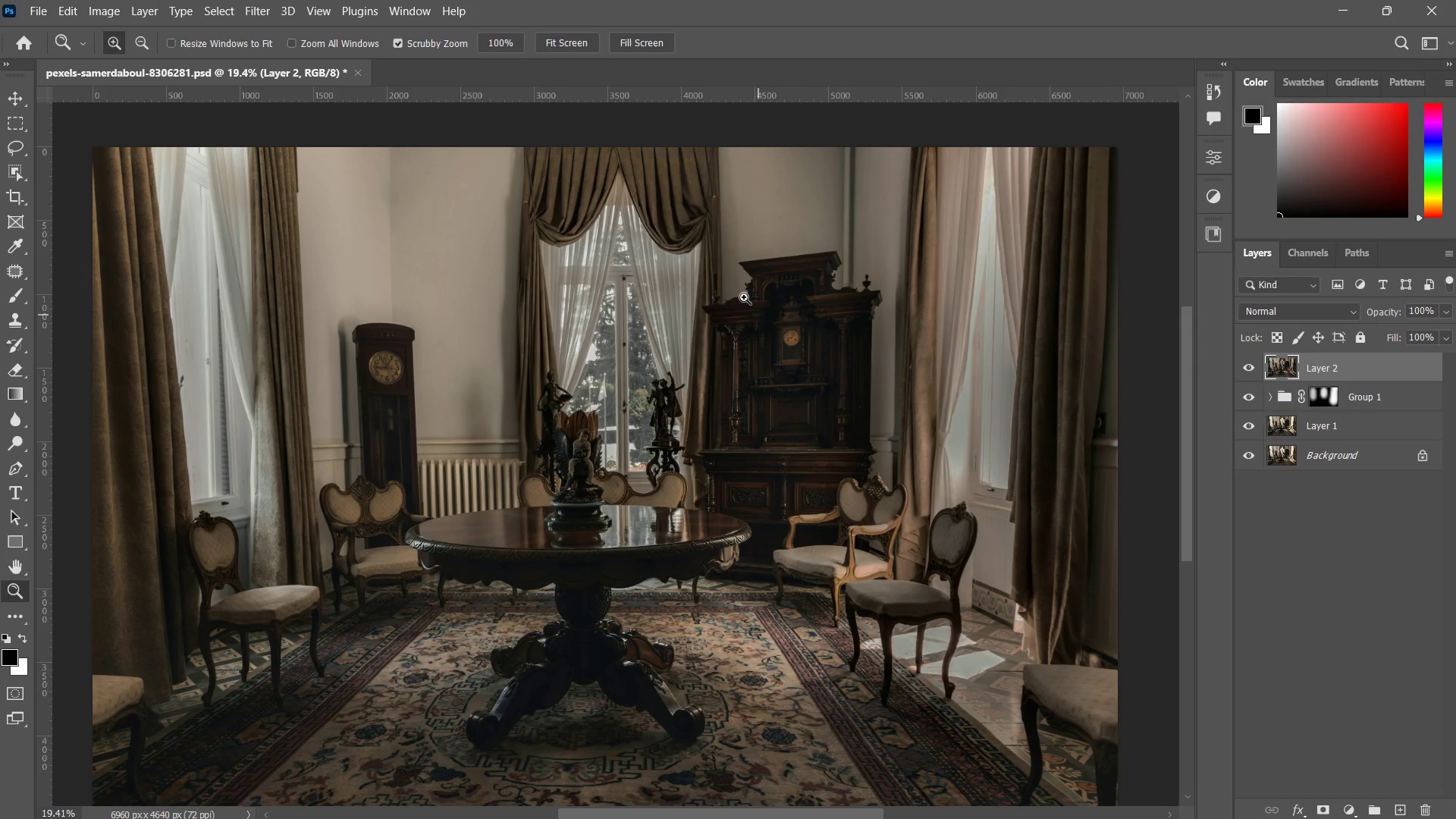 
left_click([113, 0])
 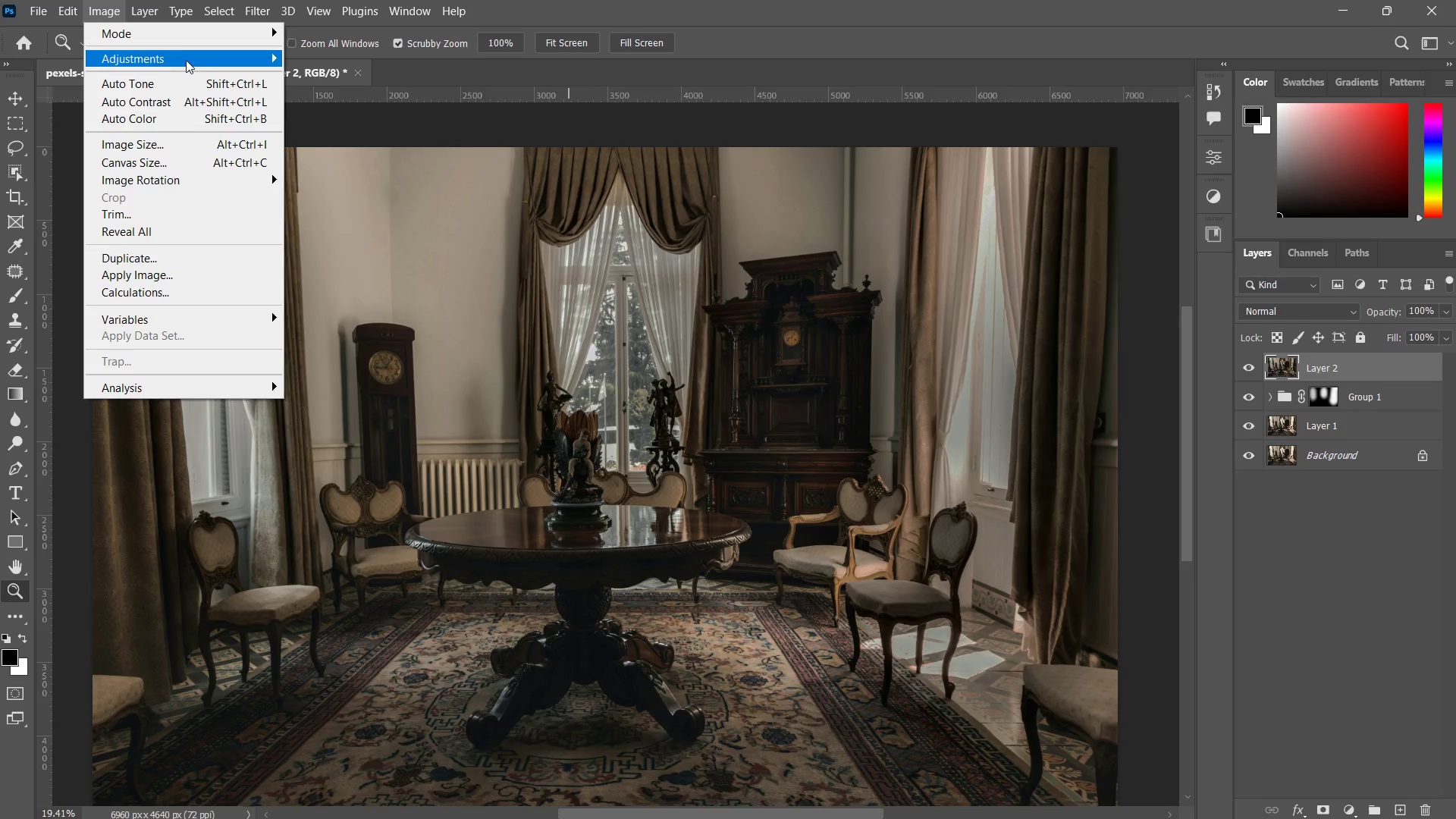 
left_click([185, 60])
 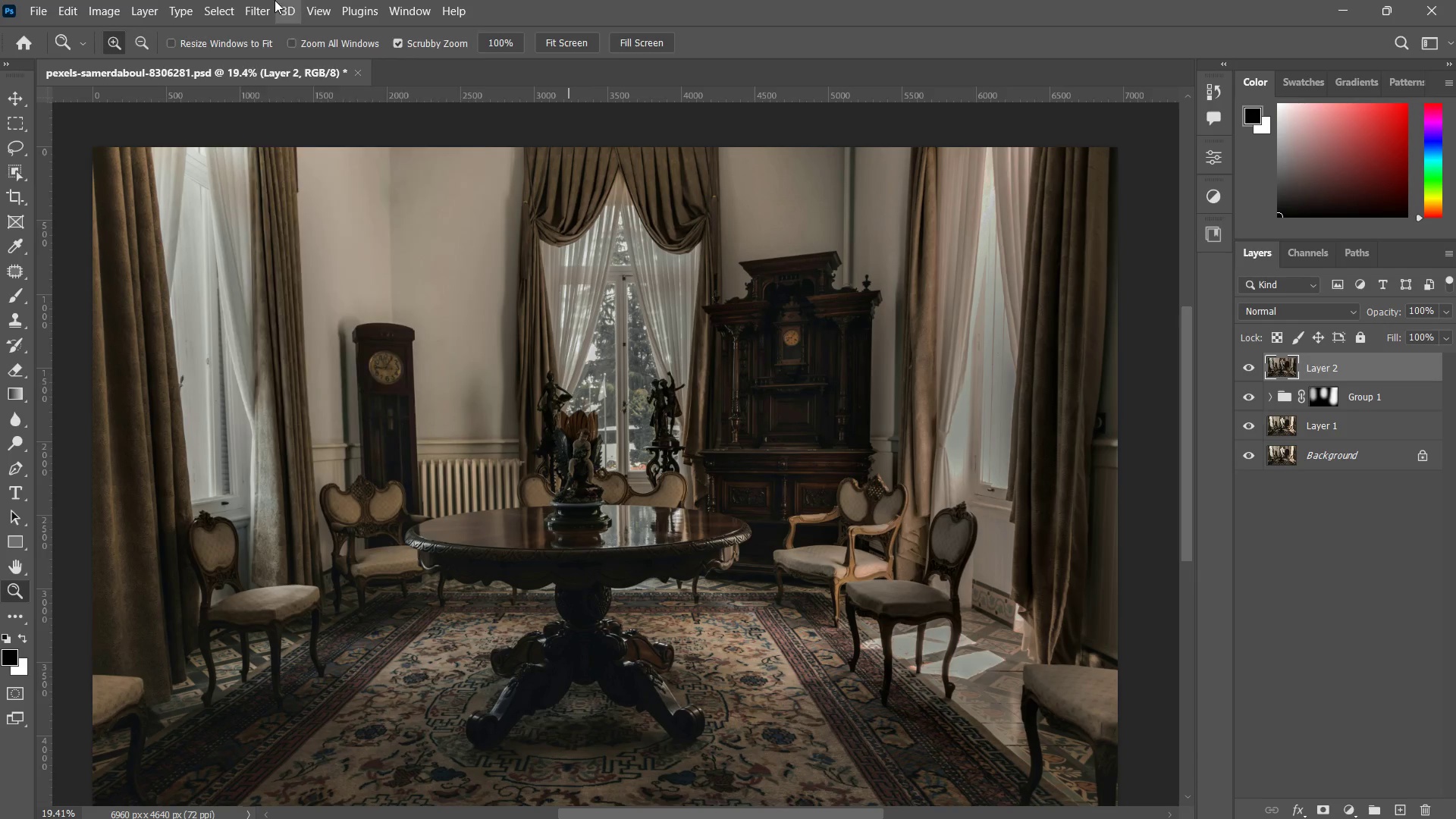 
left_click([300, 147])
 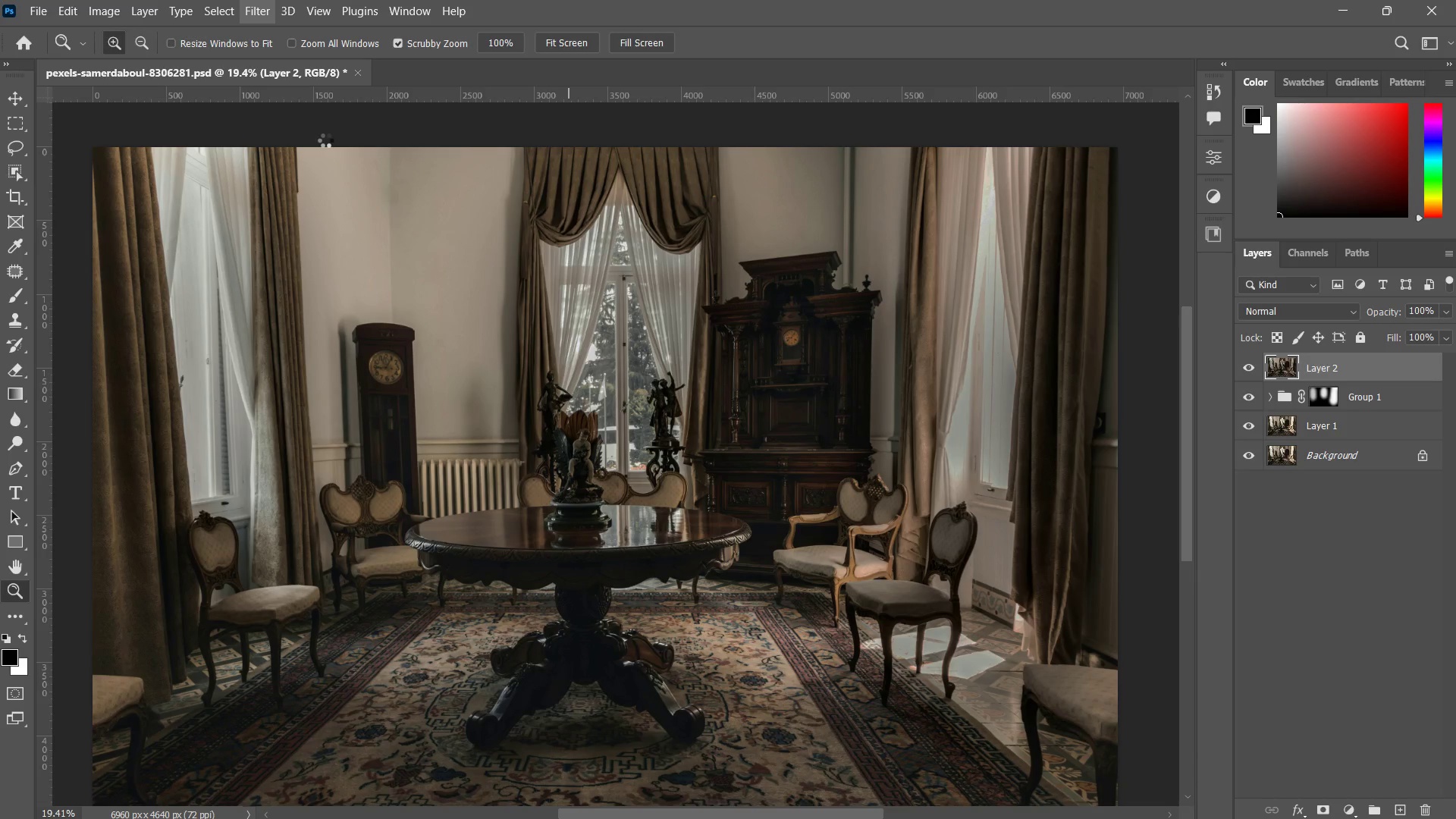 
key(Alt+Tab)
 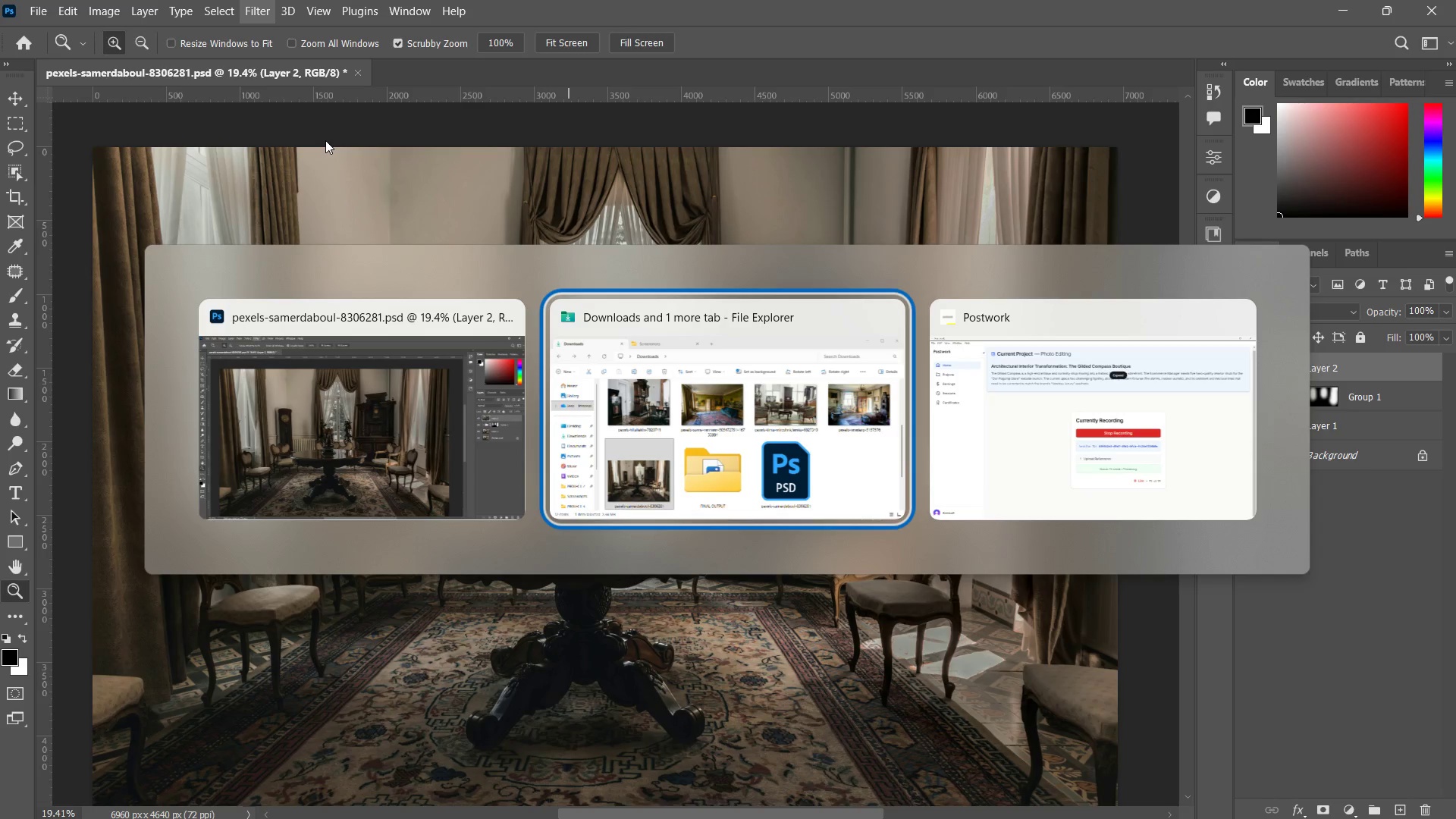 
key(Alt+Tab)